 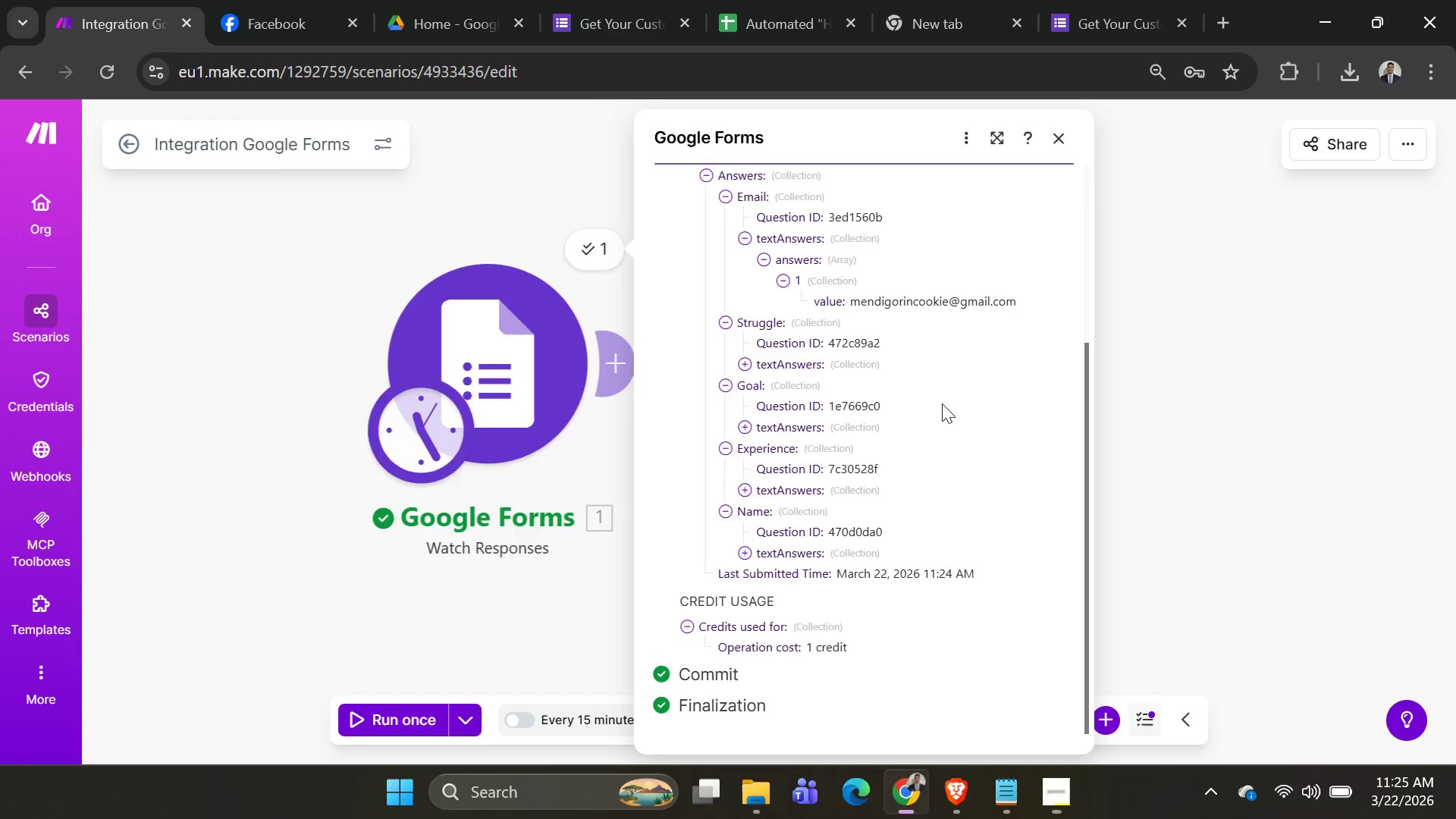 
key(Alt+Tab)
 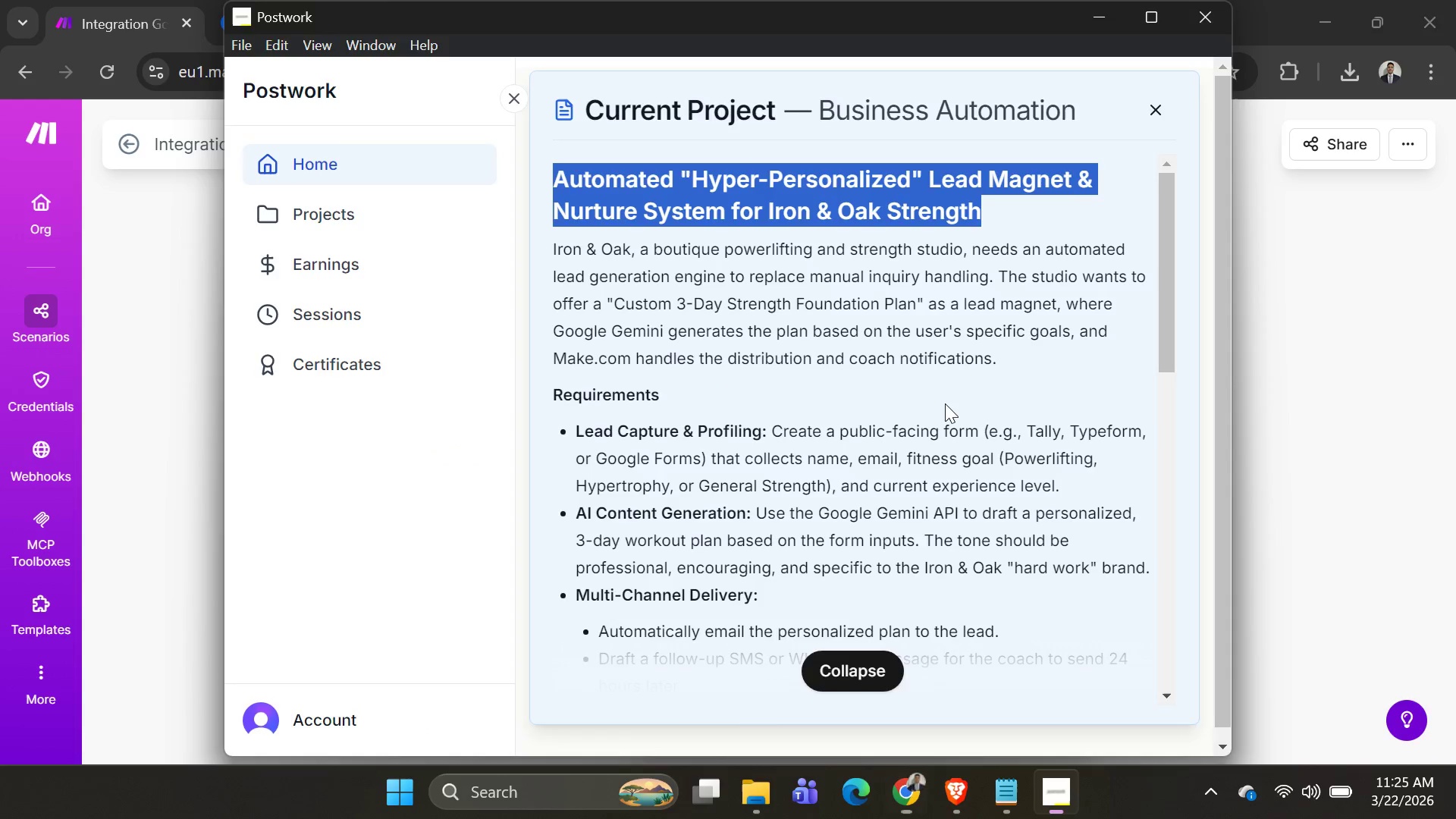 
key(Alt+AltLeft)
 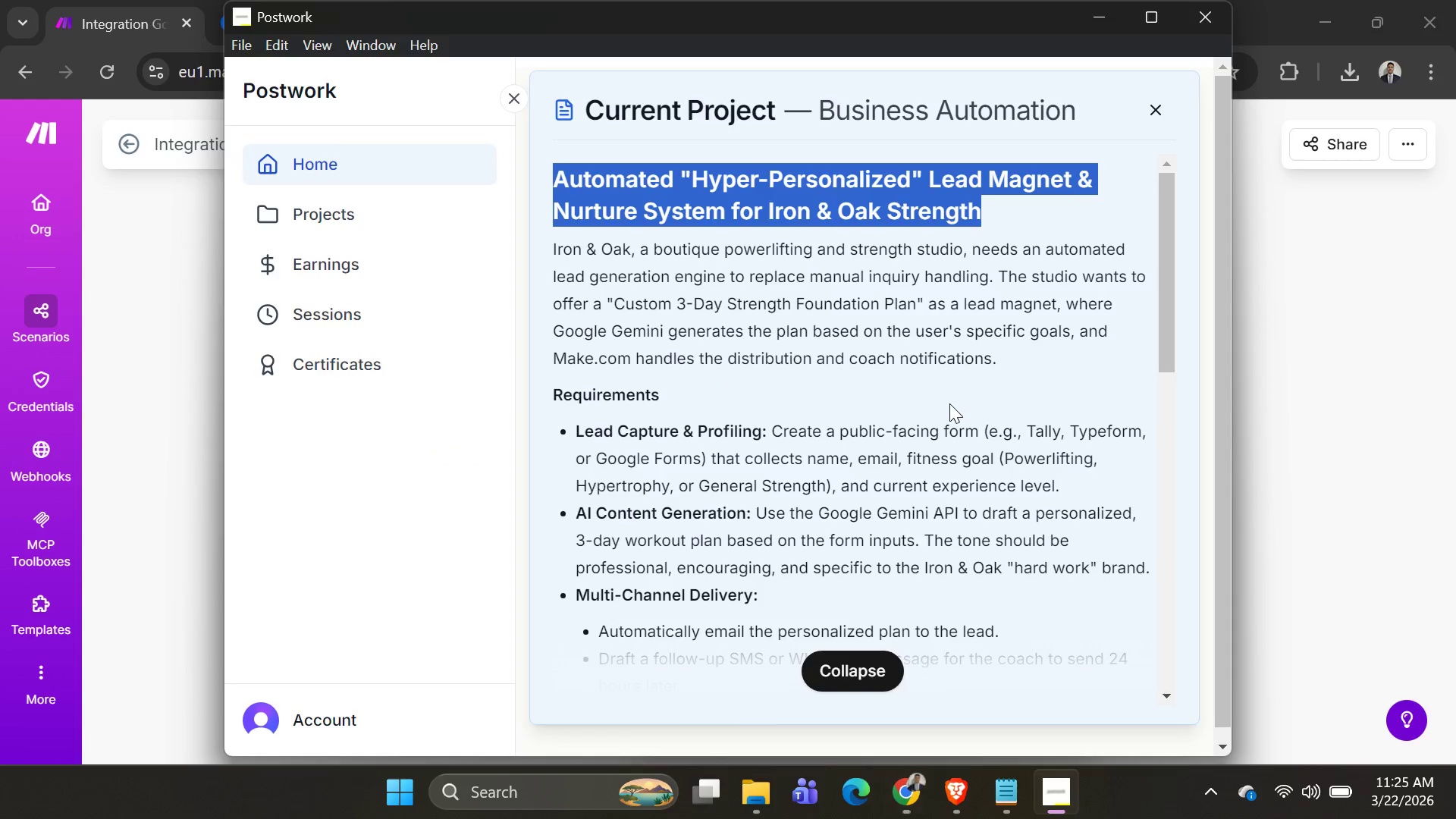 
key(Alt+Tab)
 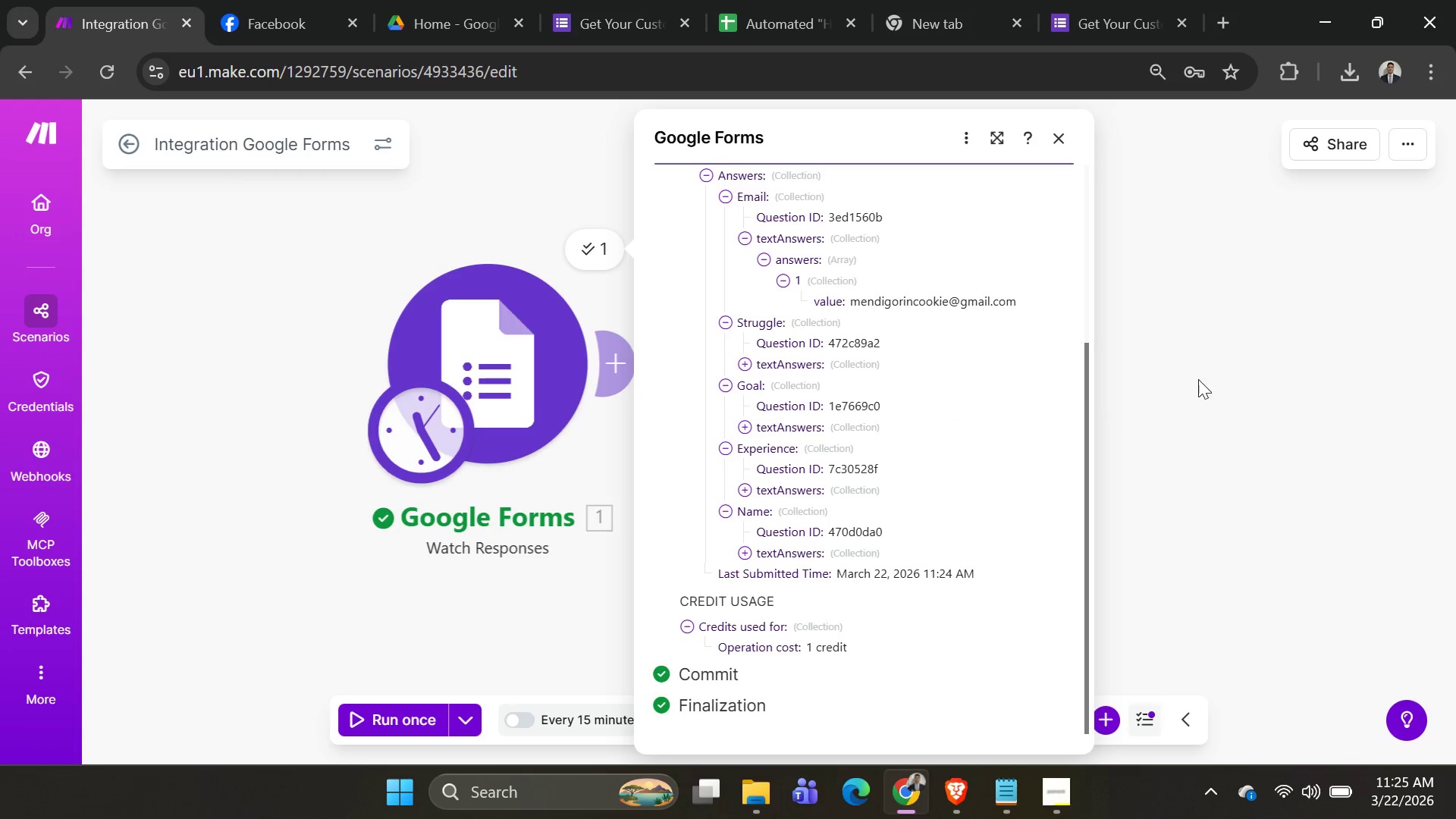 
left_click([1244, 366])
 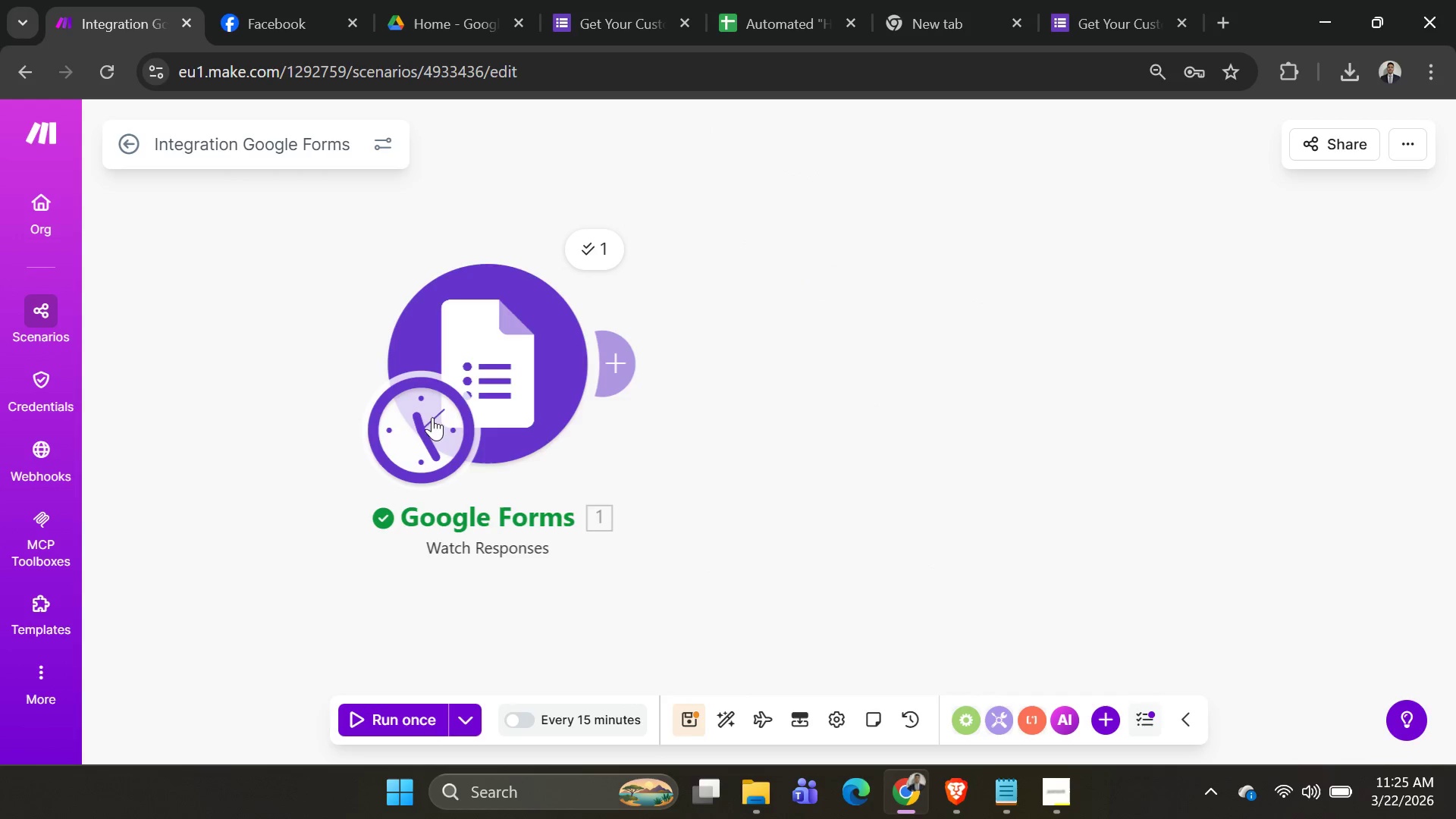 
left_click_drag(start_coordinate=[519, 333], to_coordinate=[328, 325])
 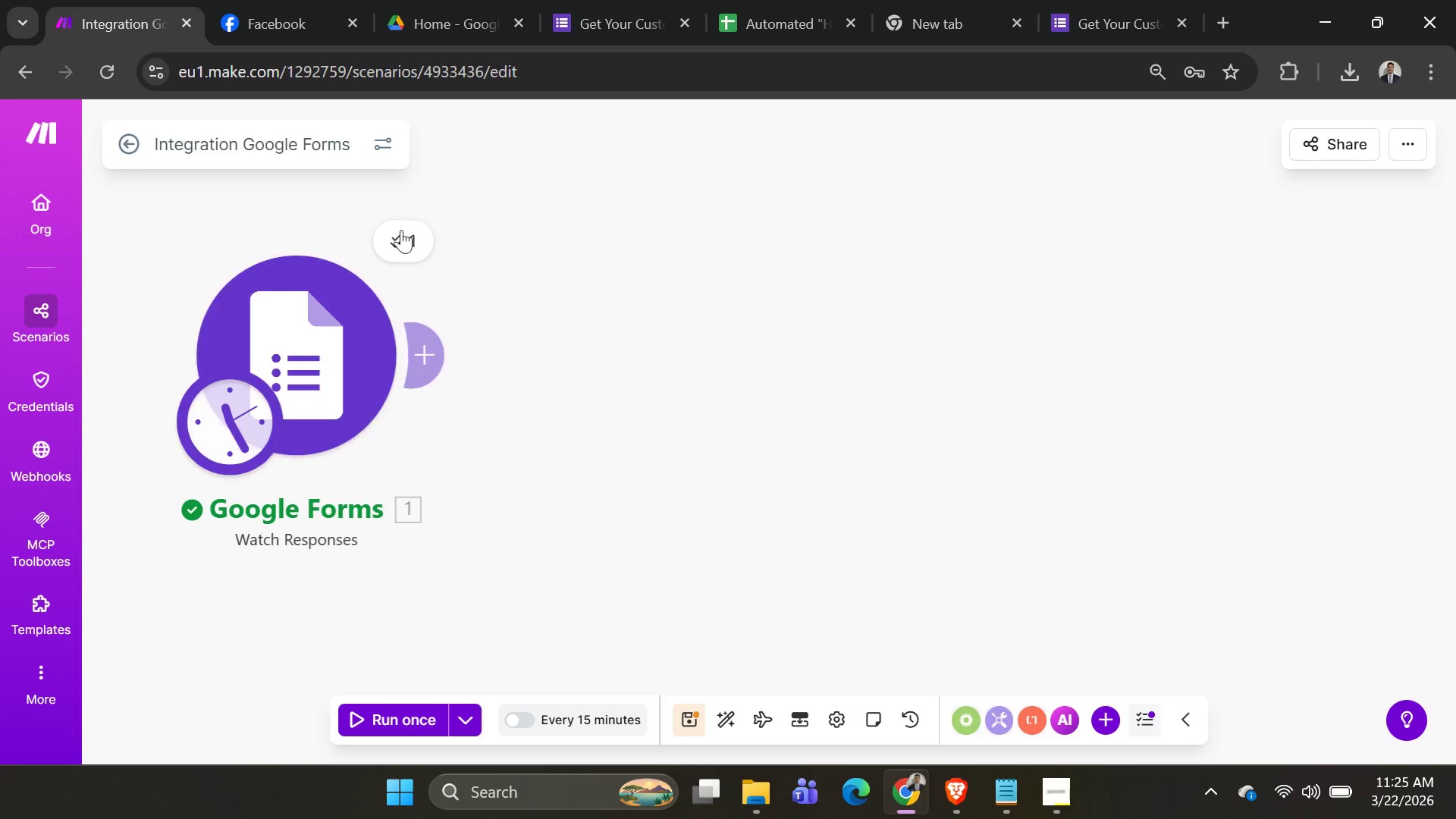 
left_click([403, 228])
 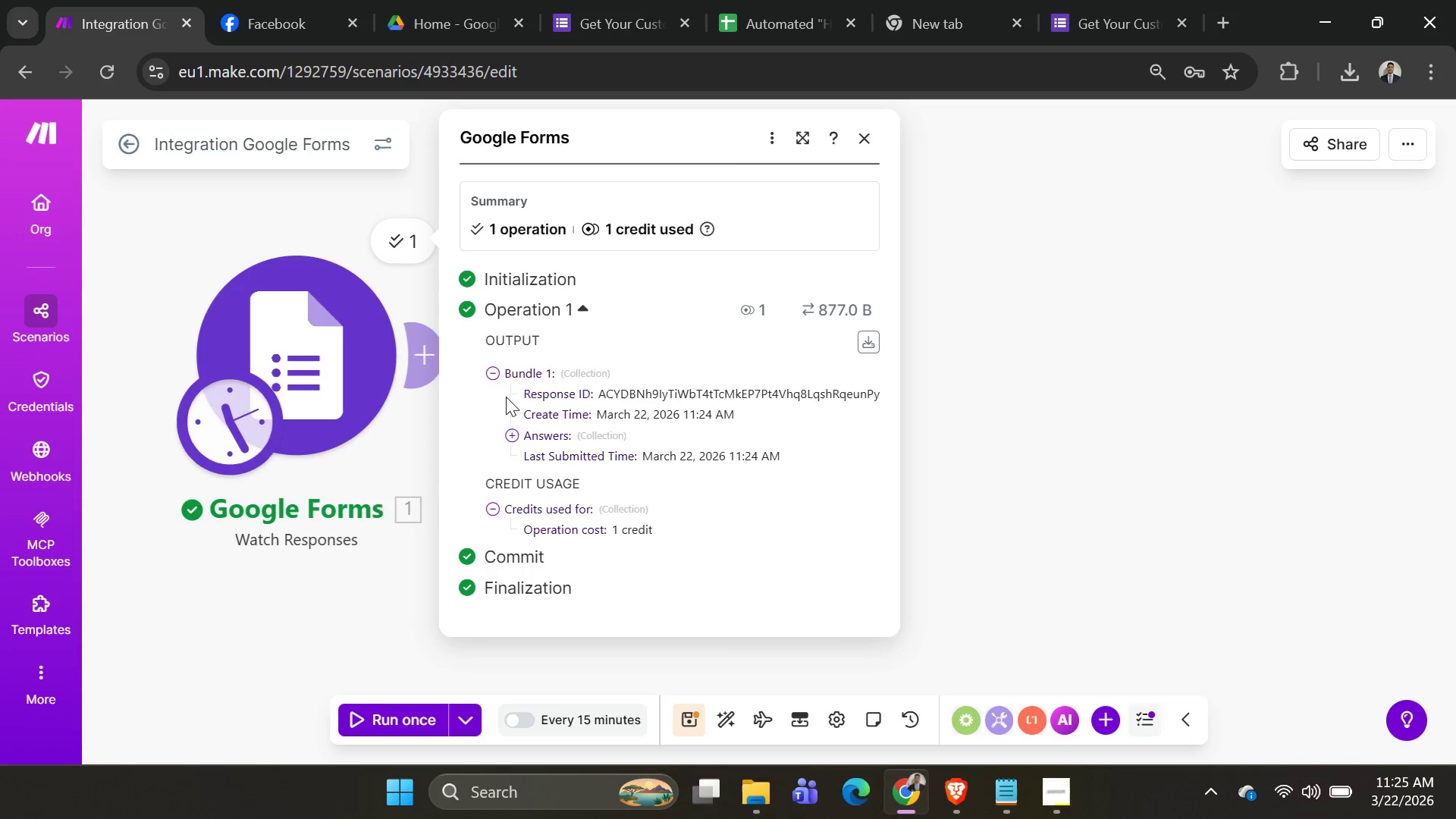 
left_click([520, 434])
 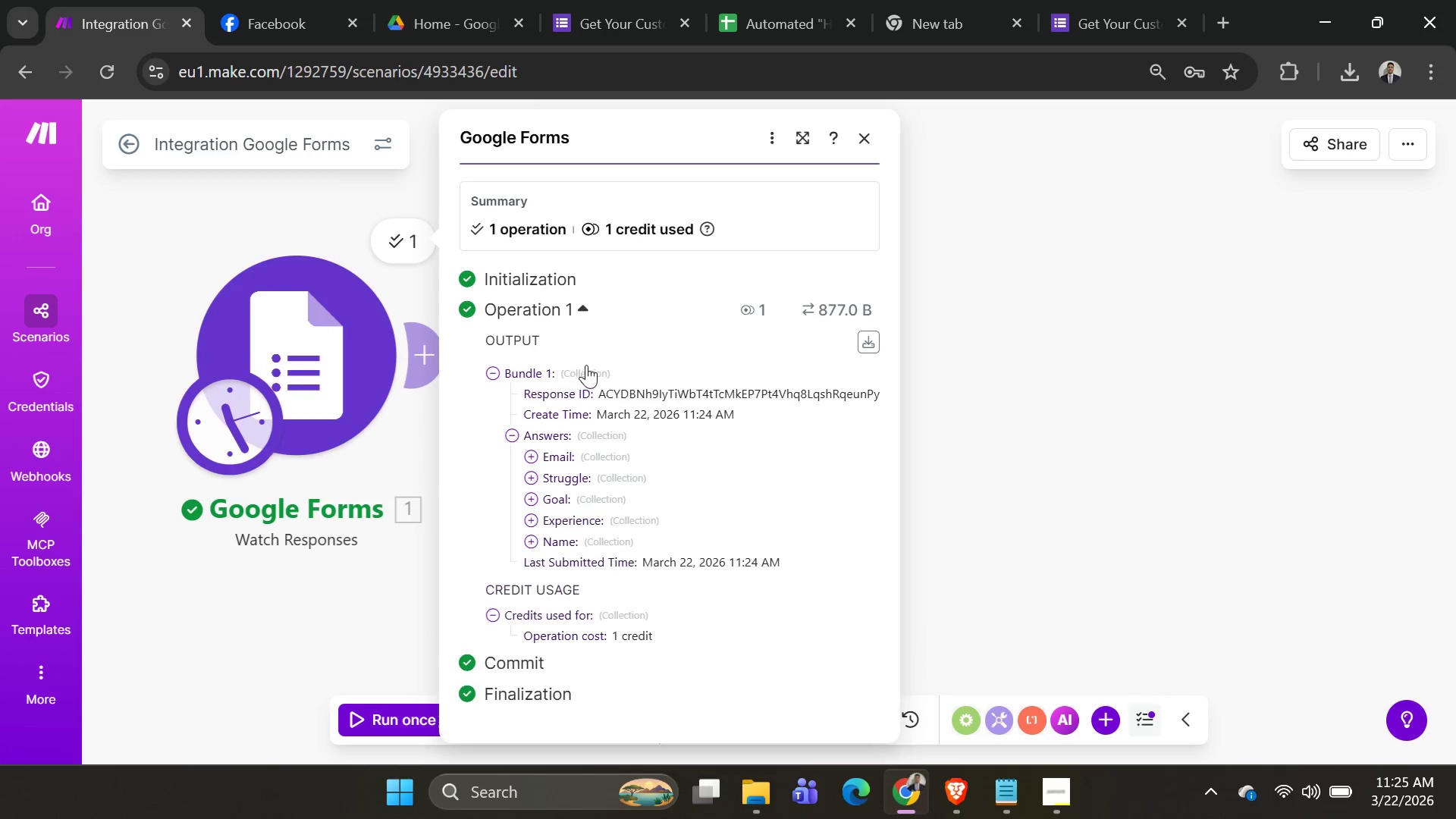 
scroll: coordinate [586, 365], scroll_direction: down, amount: 2.0
 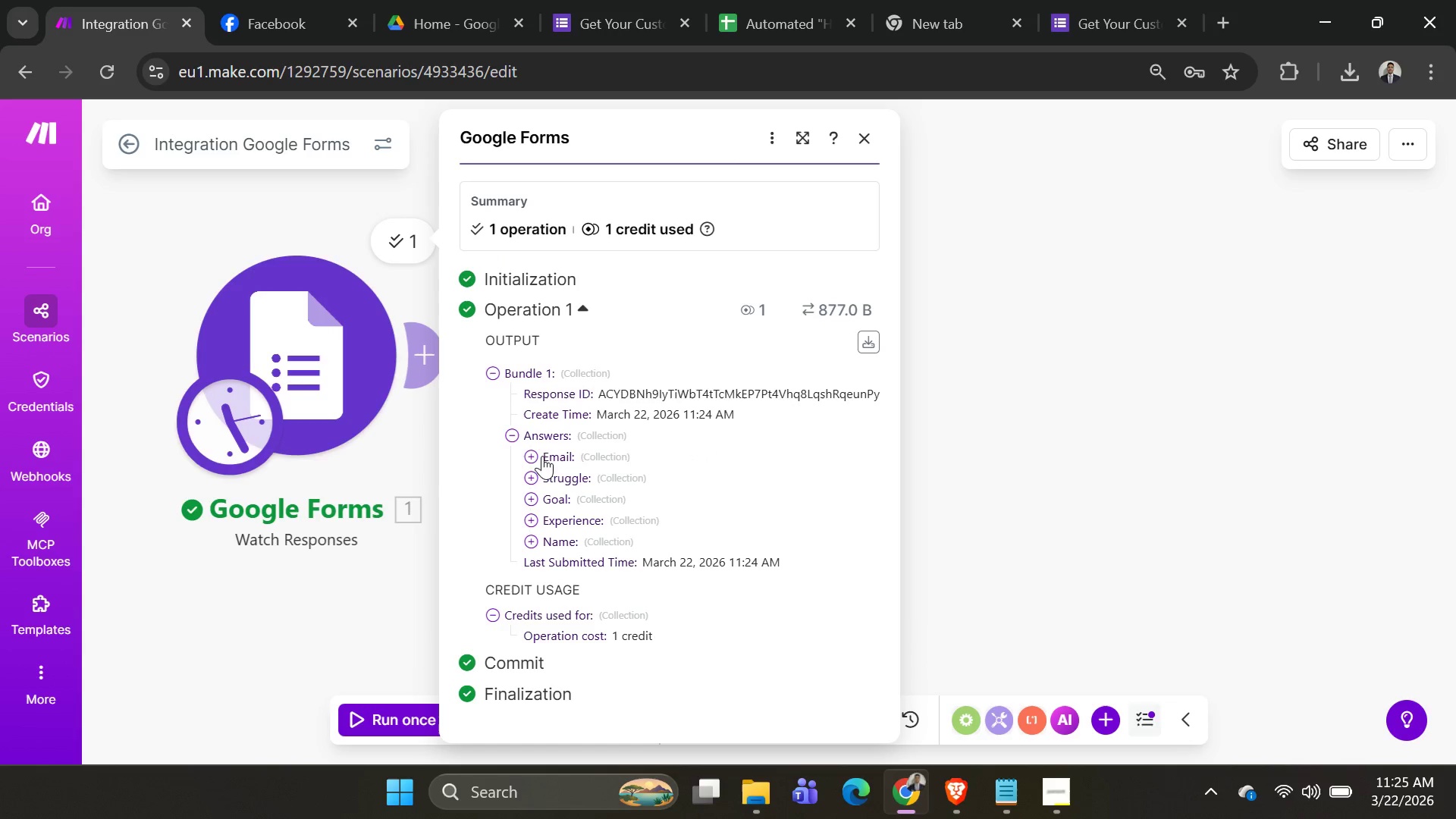 
left_click([538, 456])
 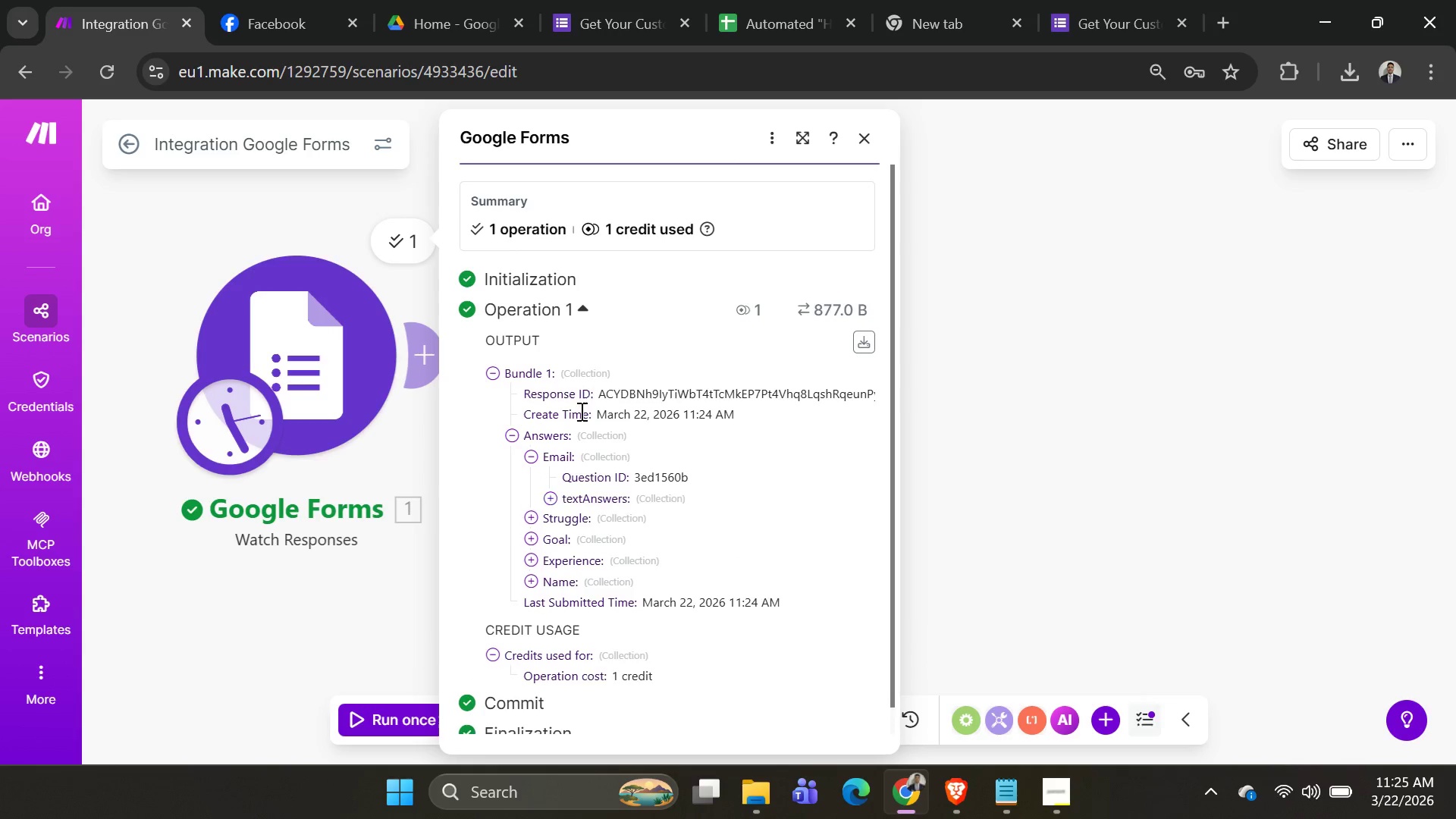 
scroll: coordinate [584, 410], scroll_direction: down, amount: 1.0
 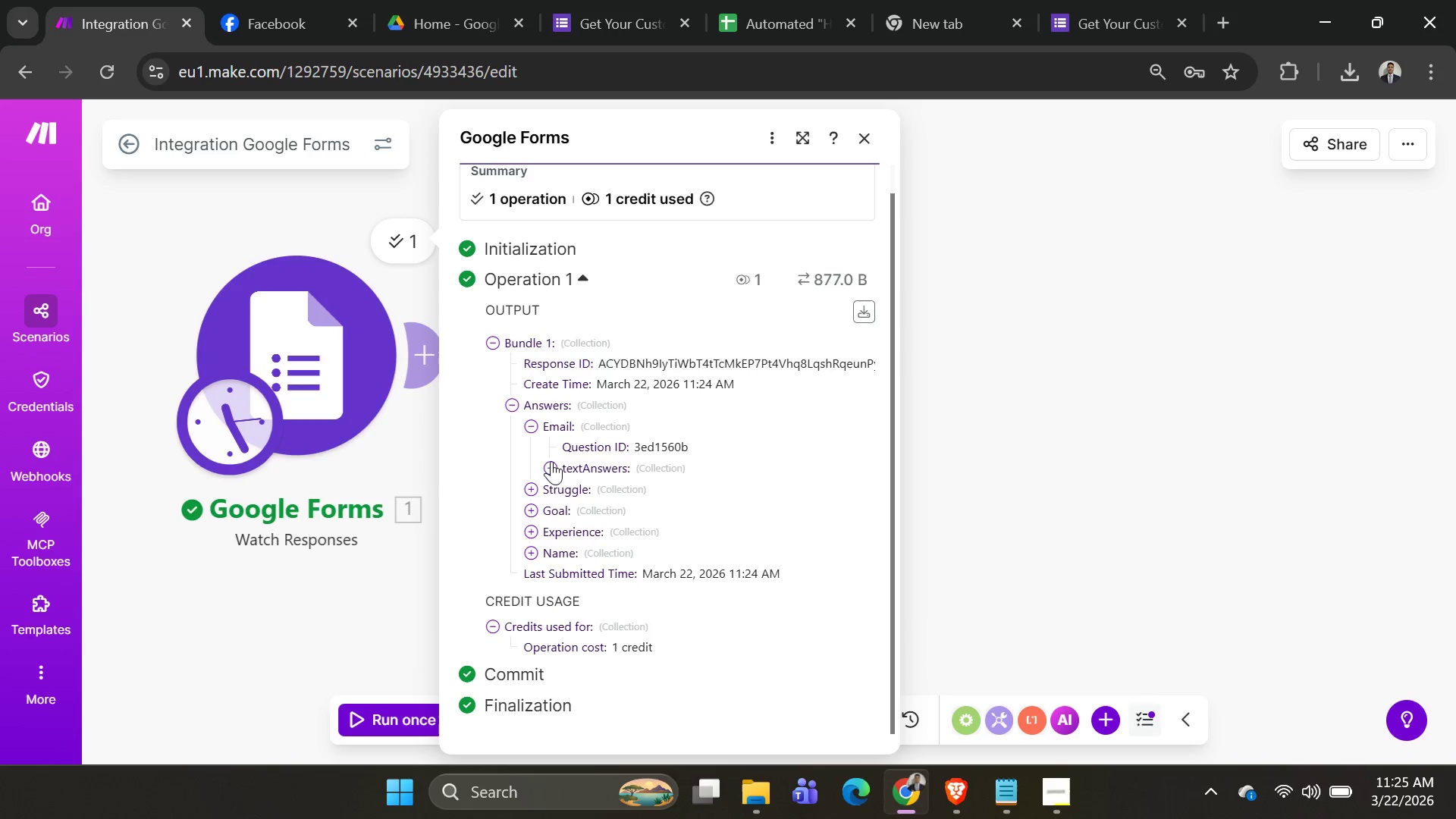 
left_click([551, 467])
 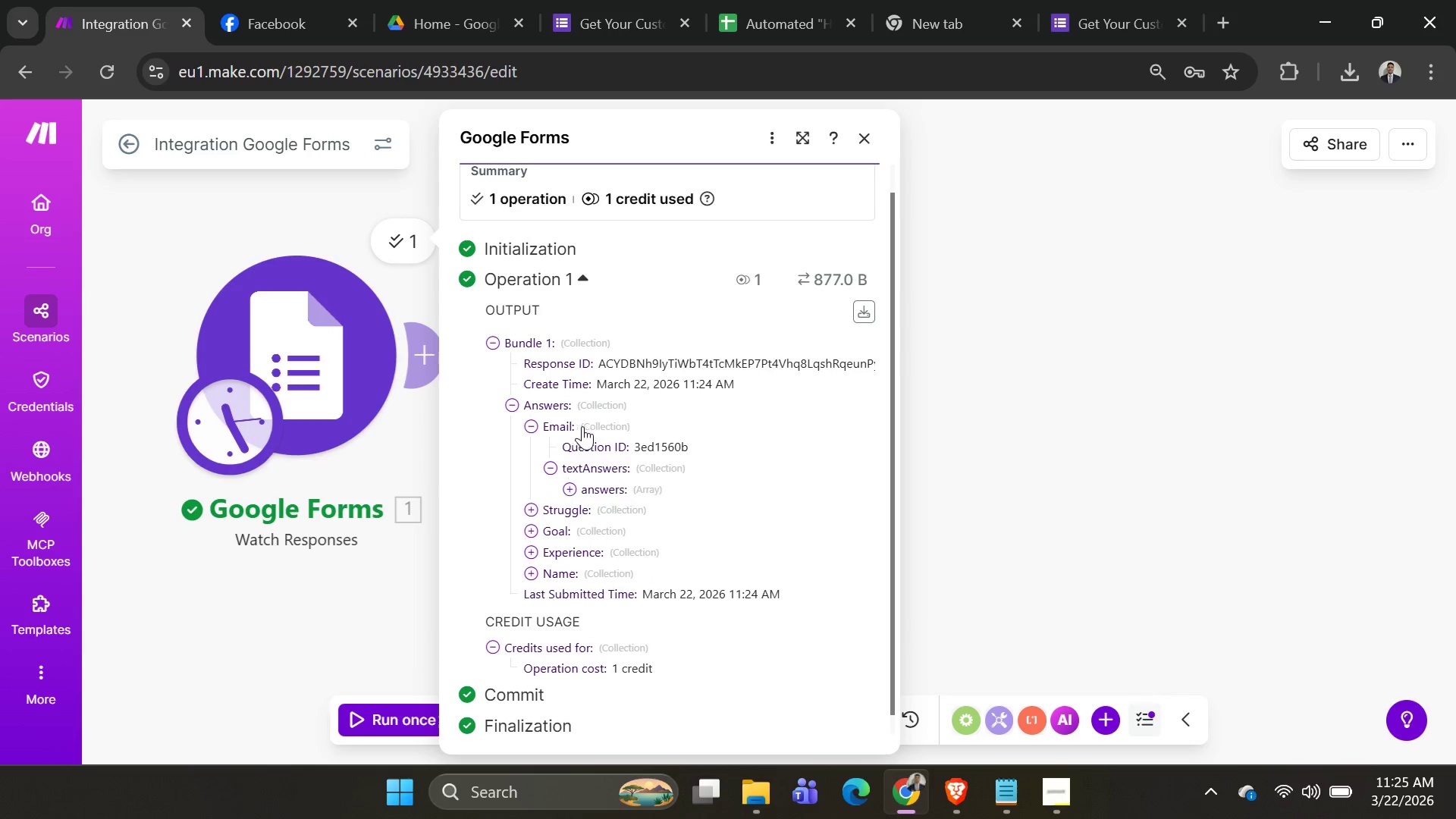 
scroll: coordinate [592, 431], scroll_direction: down, amount: 4.0
 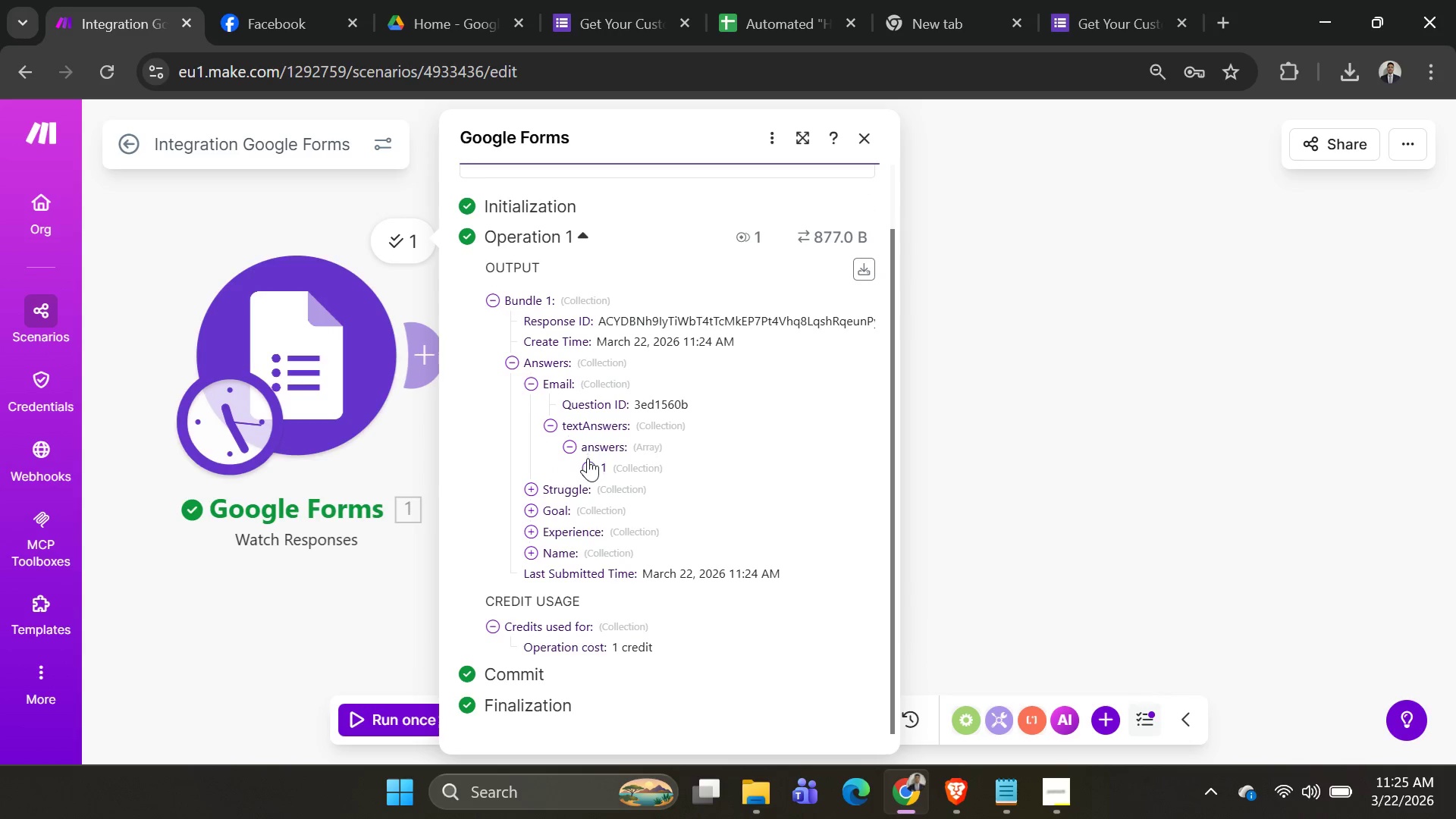 
left_click([588, 463])
 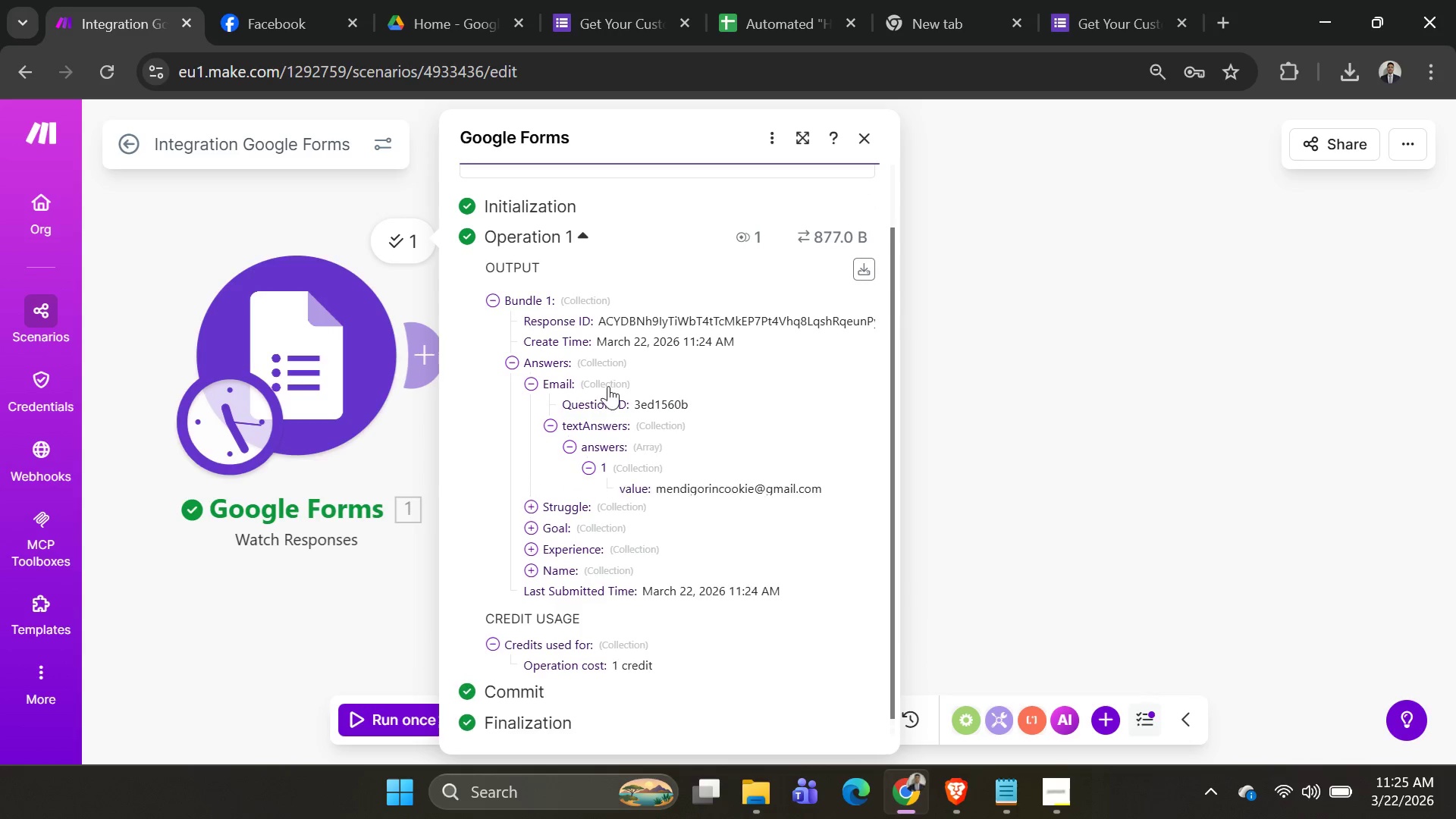 
scroll: coordinate [610, 386], scroll_direction: down, amount: 3.0
 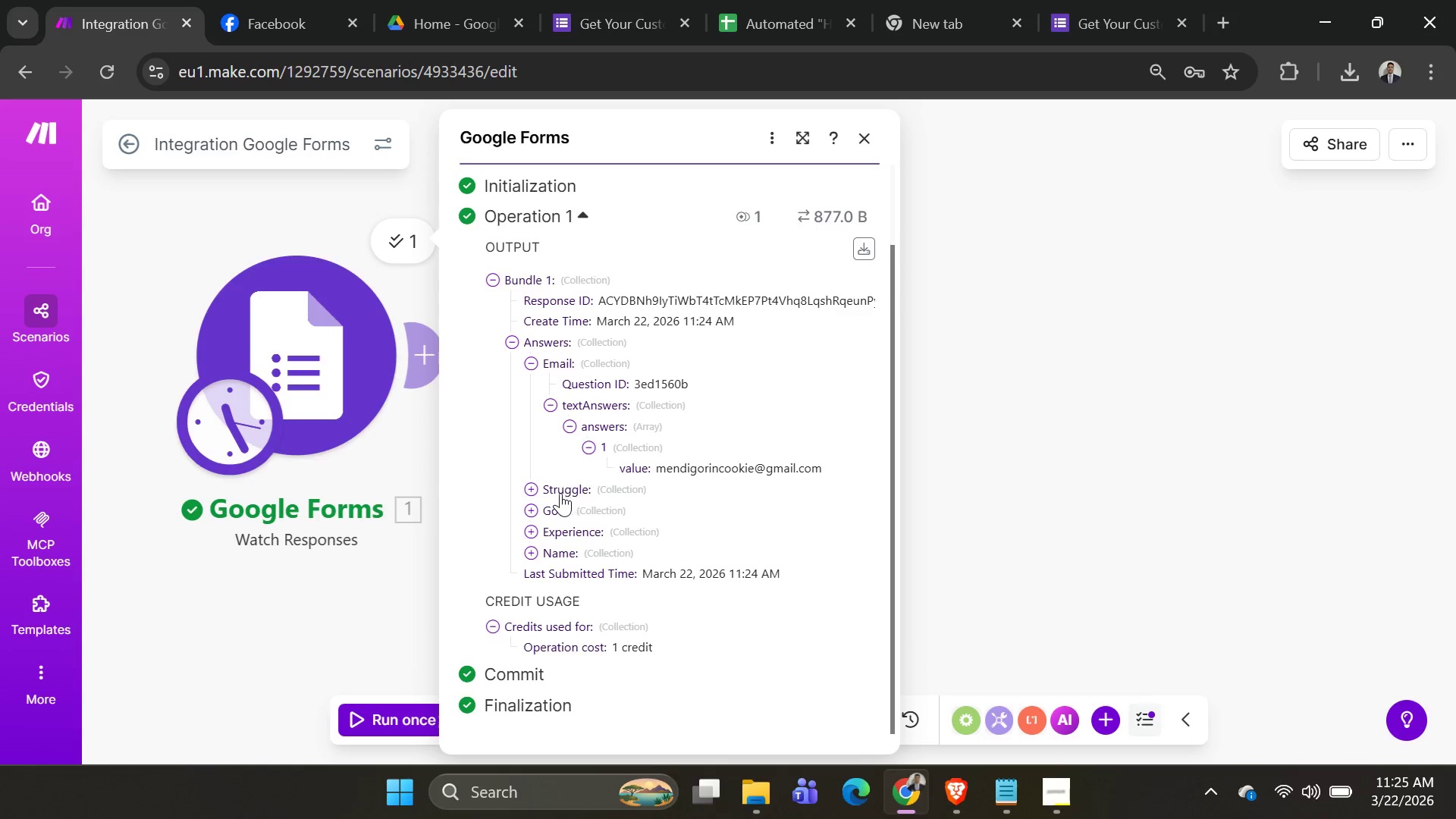 
left_click([543, 493])
 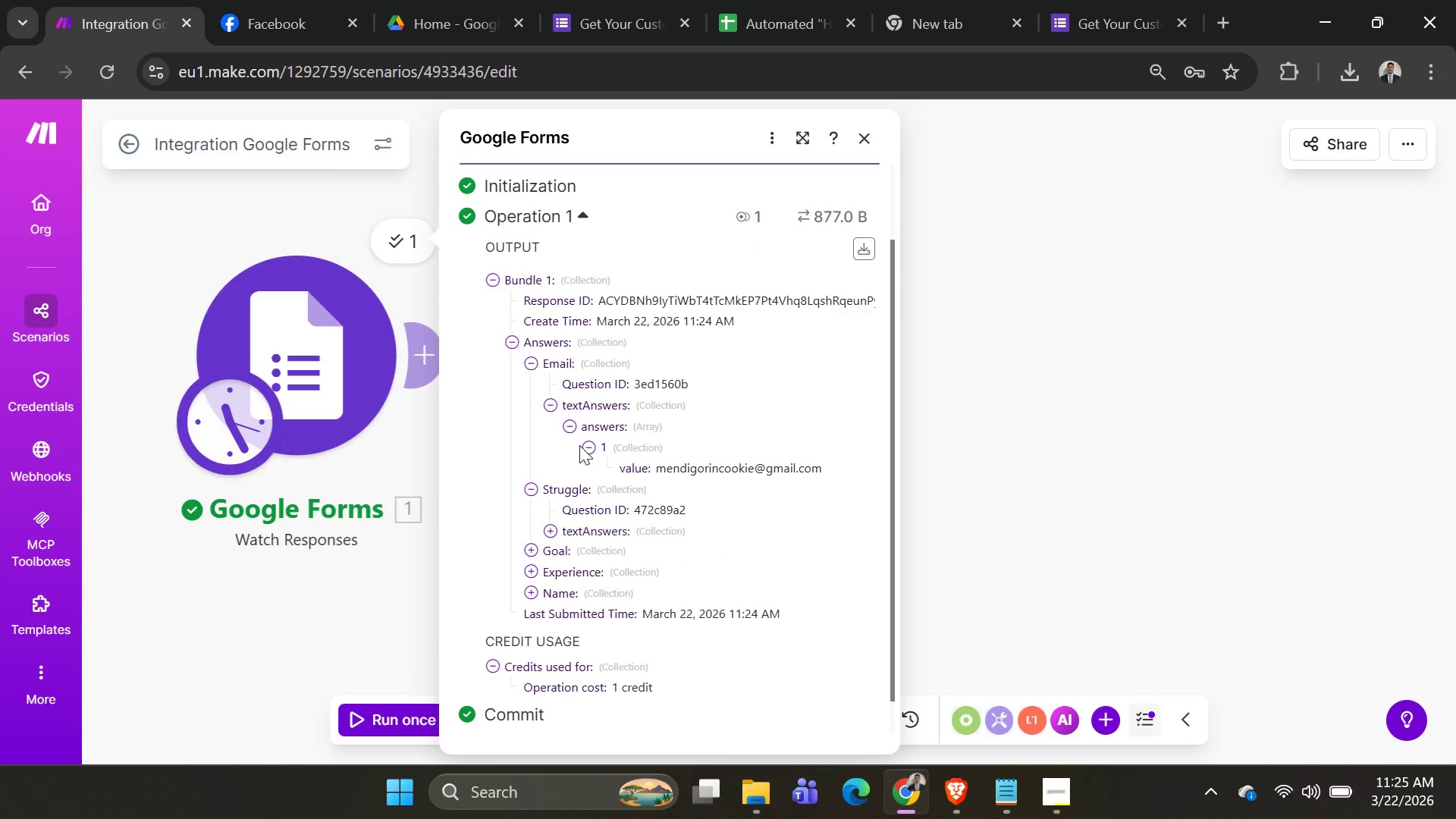 
scroll: coordinate [581, 445], scroll_direction: down, amount: 3.0
 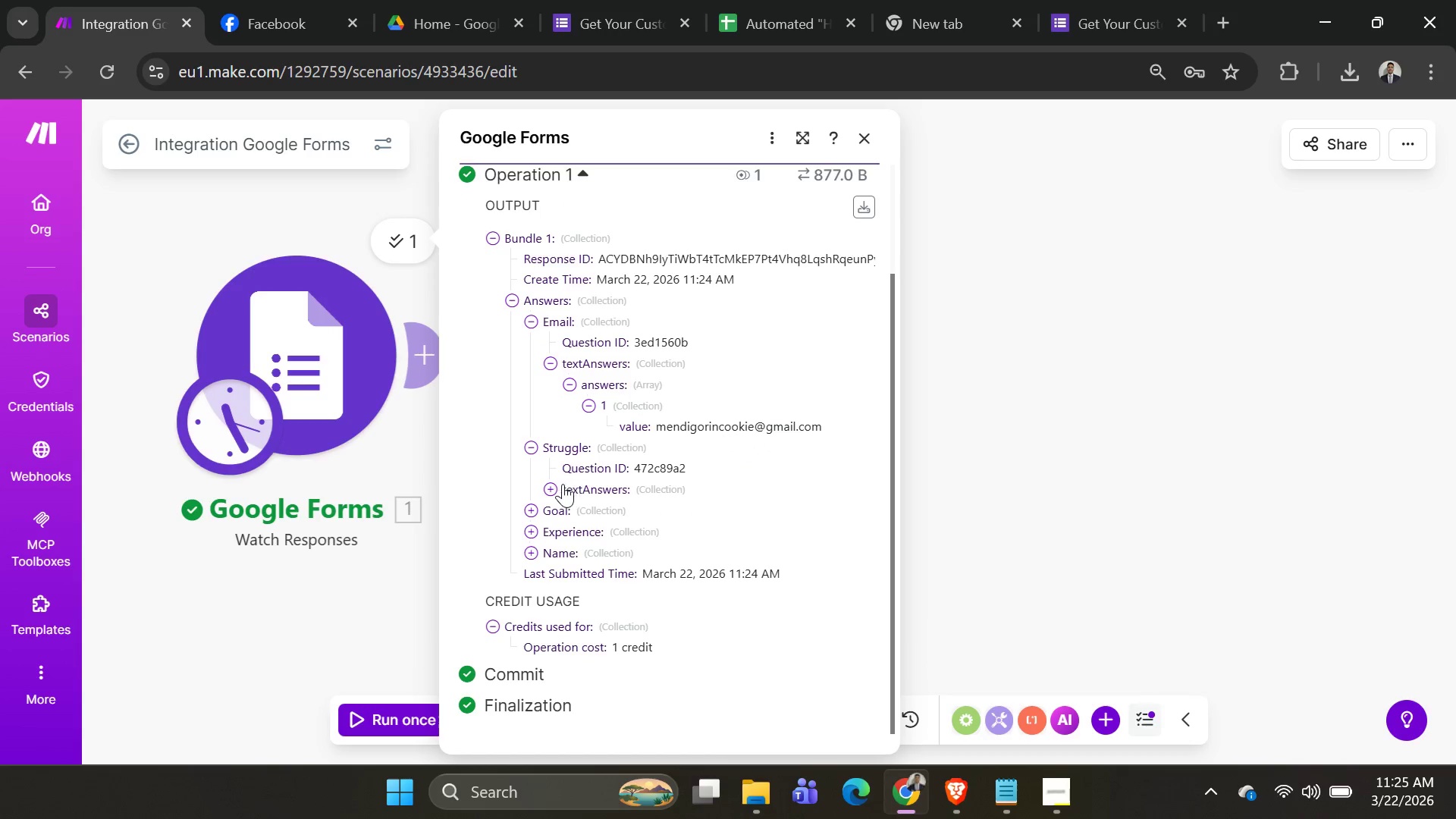 
left_click([560, 490])
 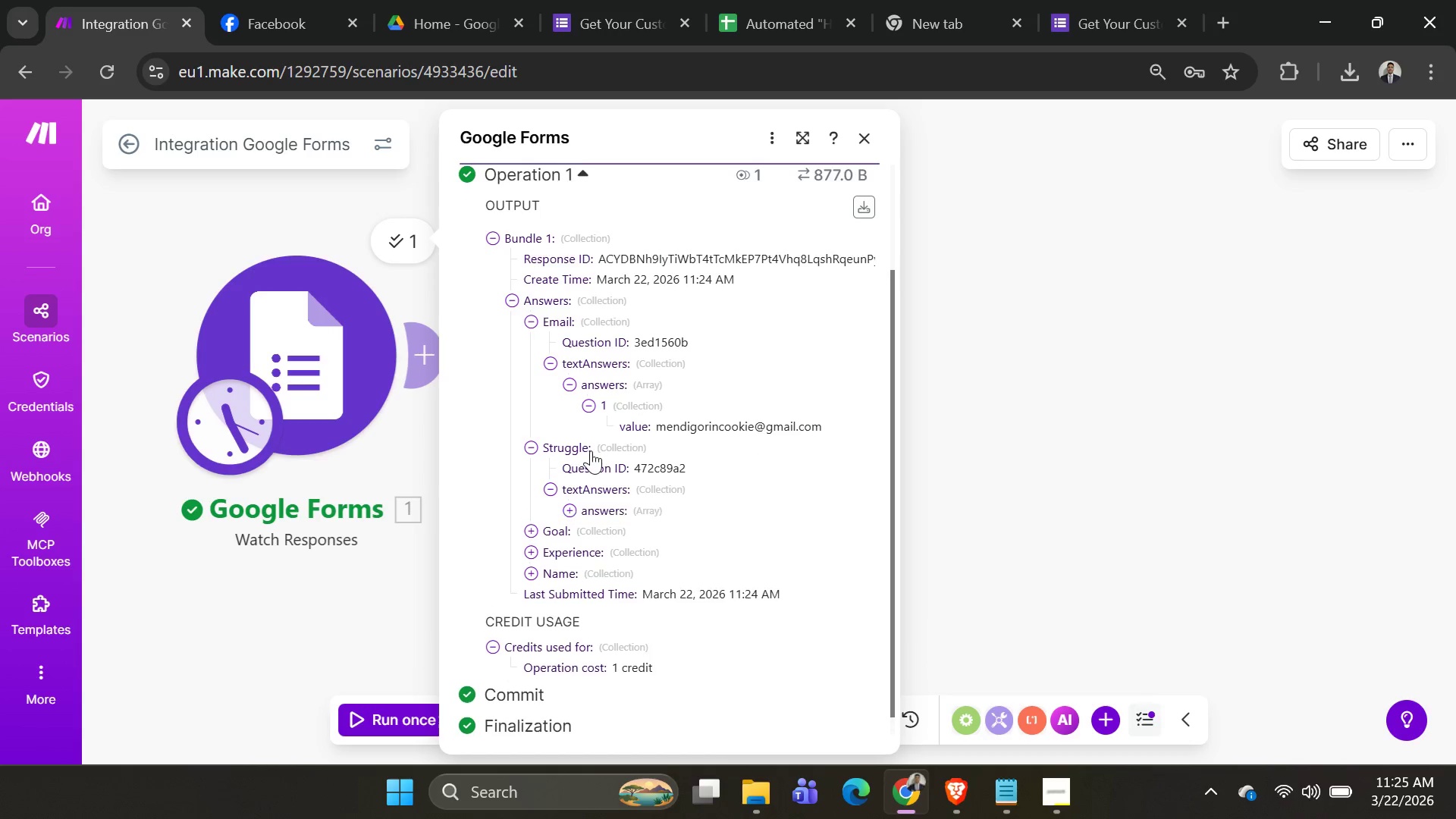 
scroll: coordinate [591, 450], scroll_direction: down, amount: 2.0
 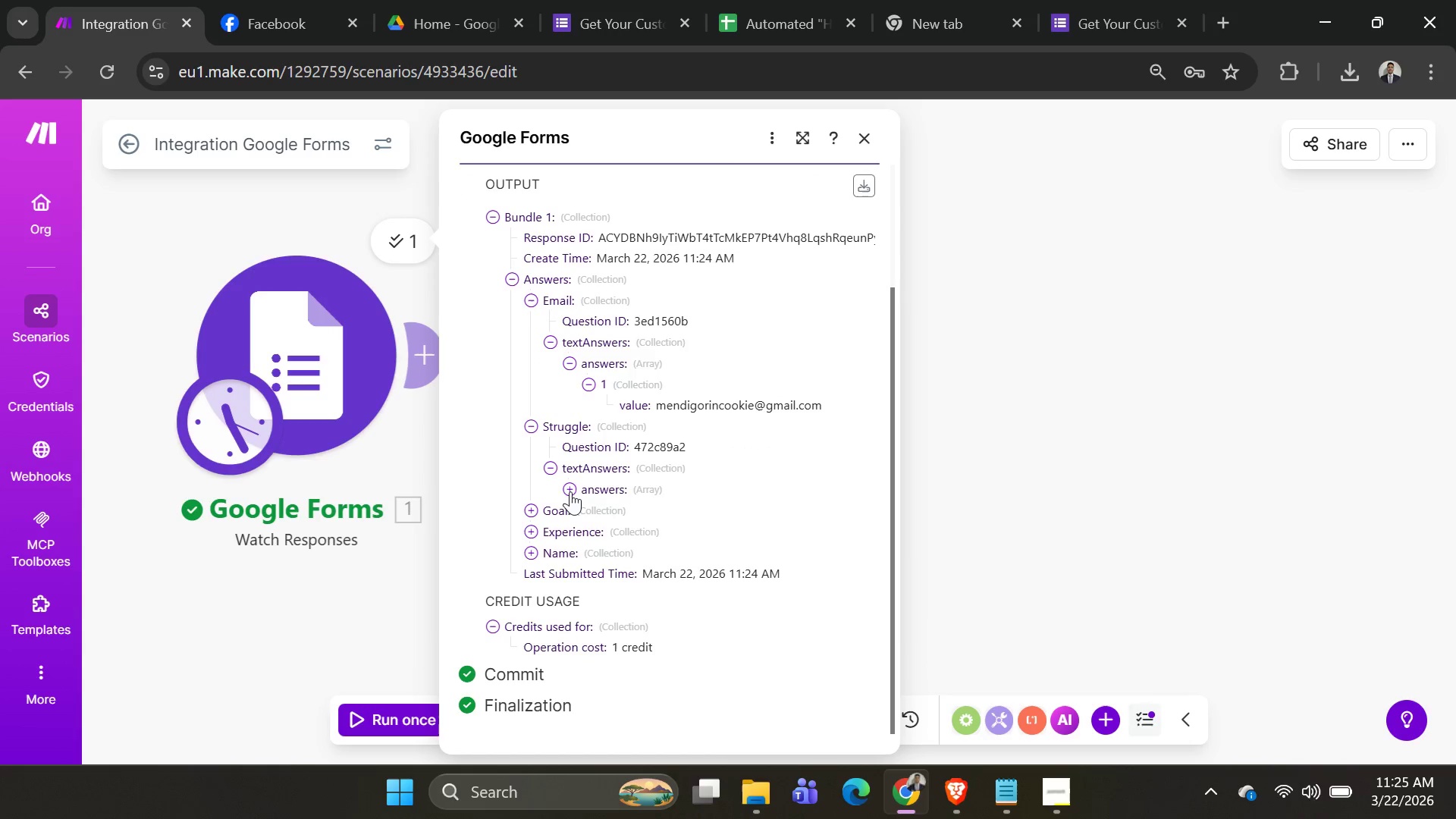 
left_click([570, 491])
 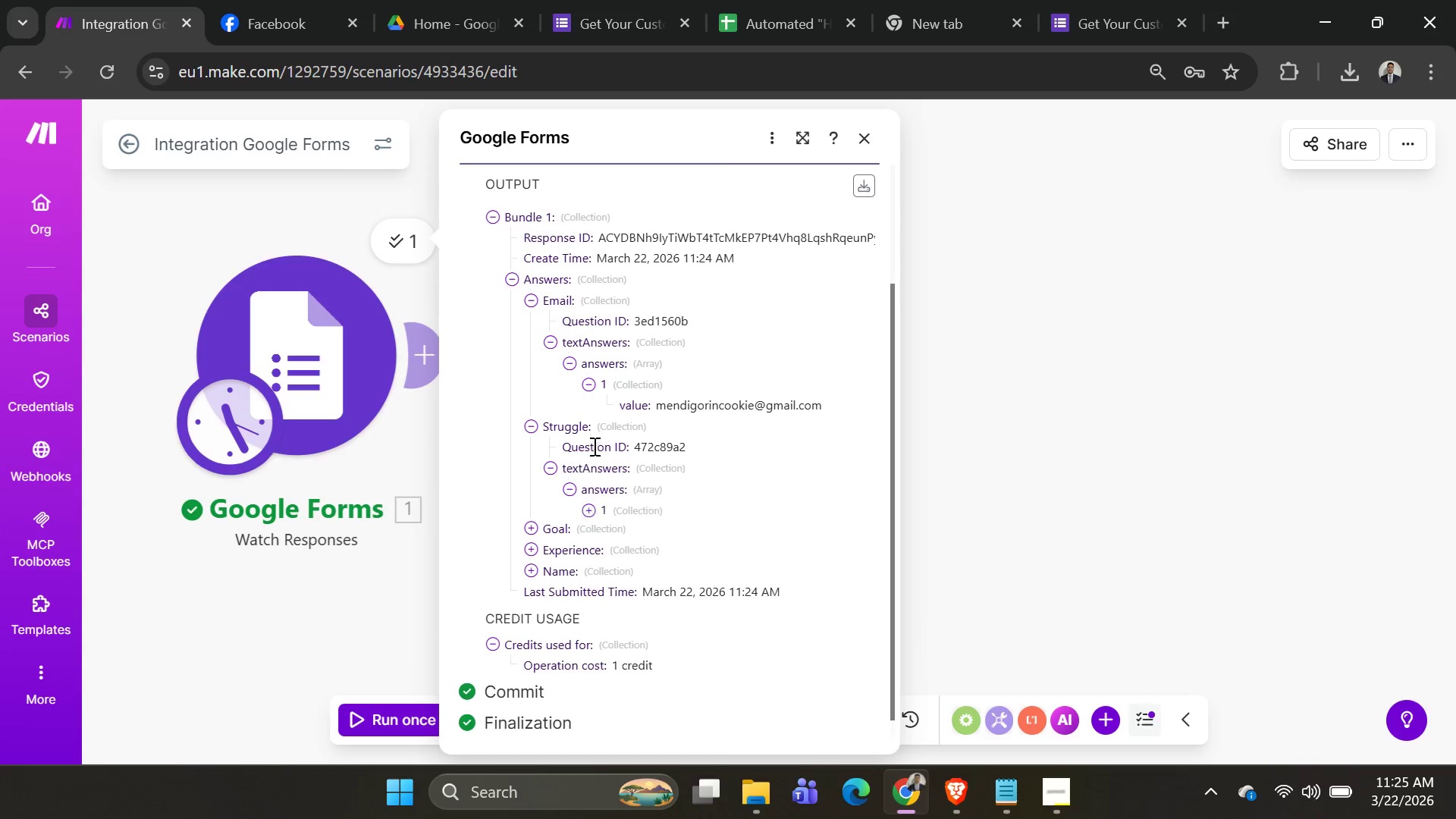 
scroll: coordinate [620, 378], scroll_direction: down, amount: 10.0
 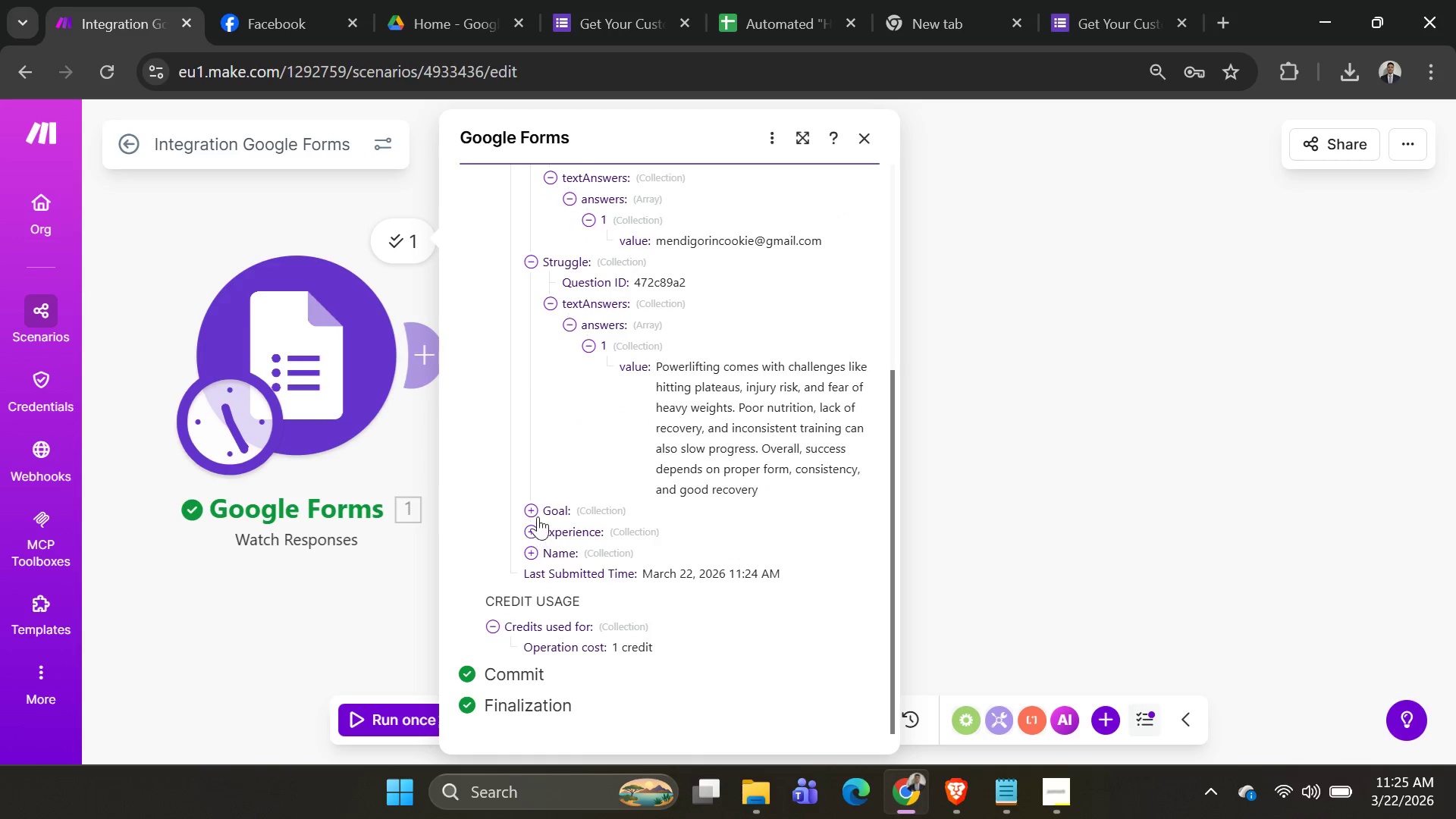 
left_click([536, 501])
 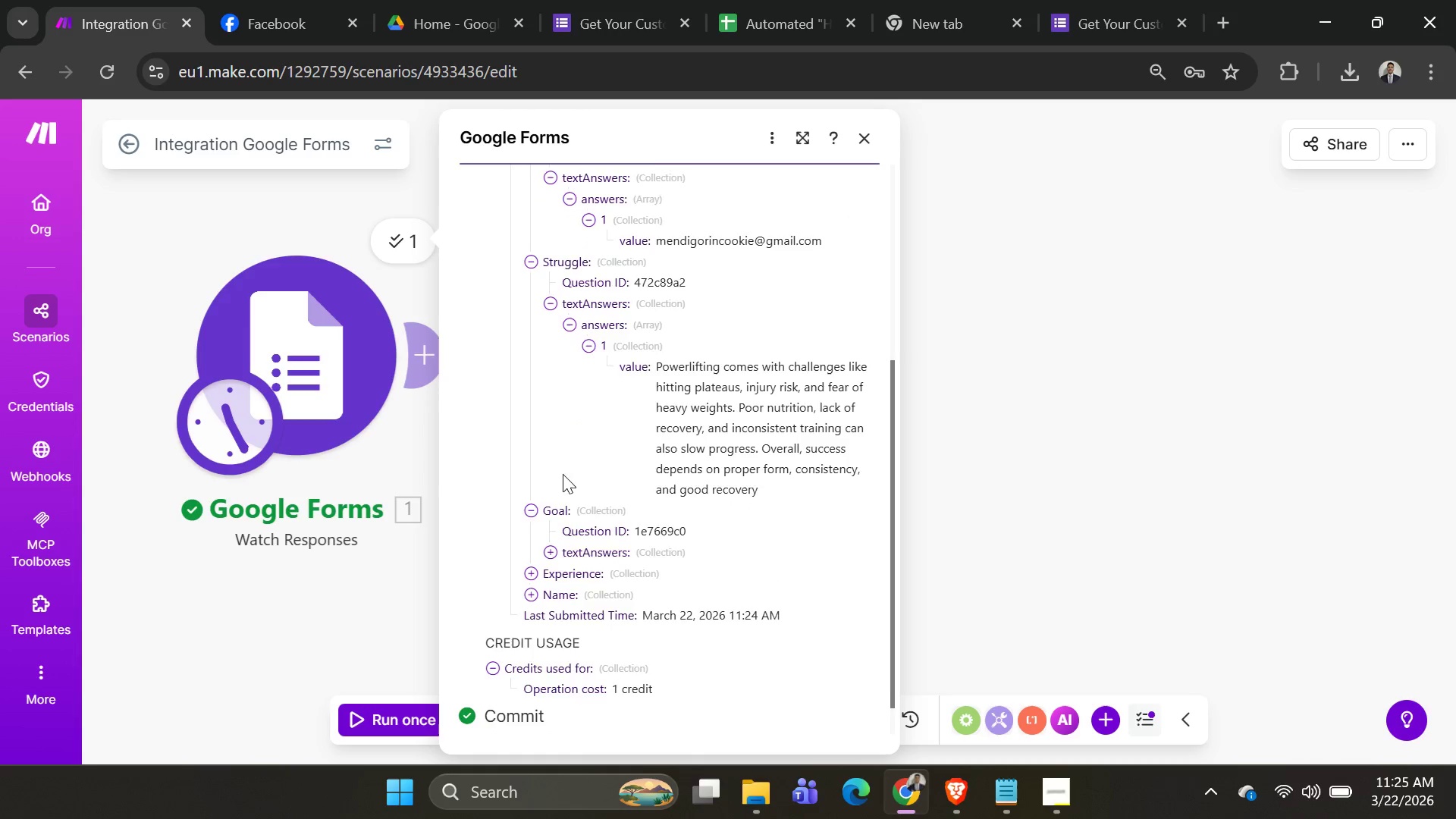 
scroll: coordinate [559, 476], scroll_direction: down, amount: 1.0
 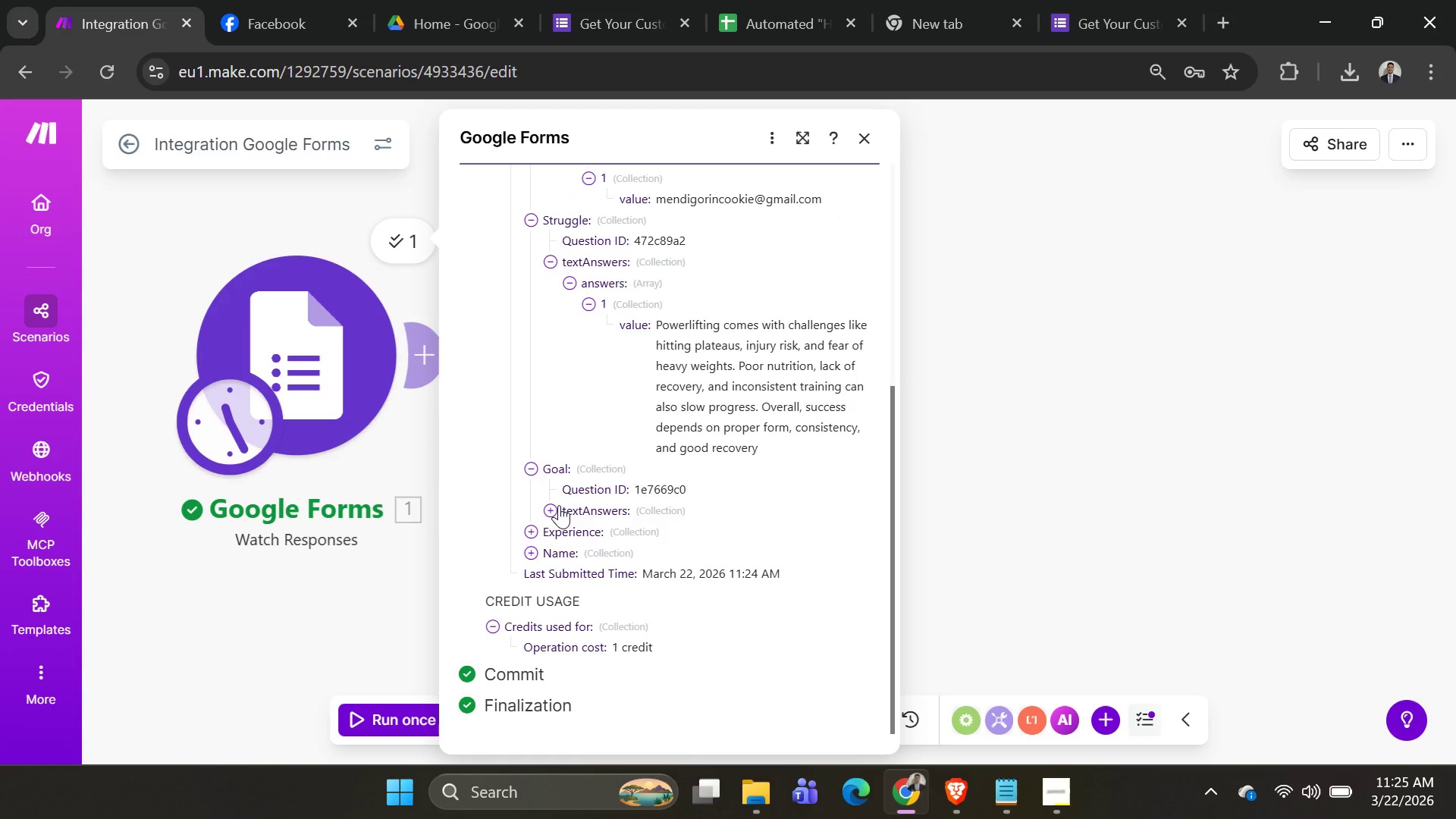 
left_click([559, 505])
 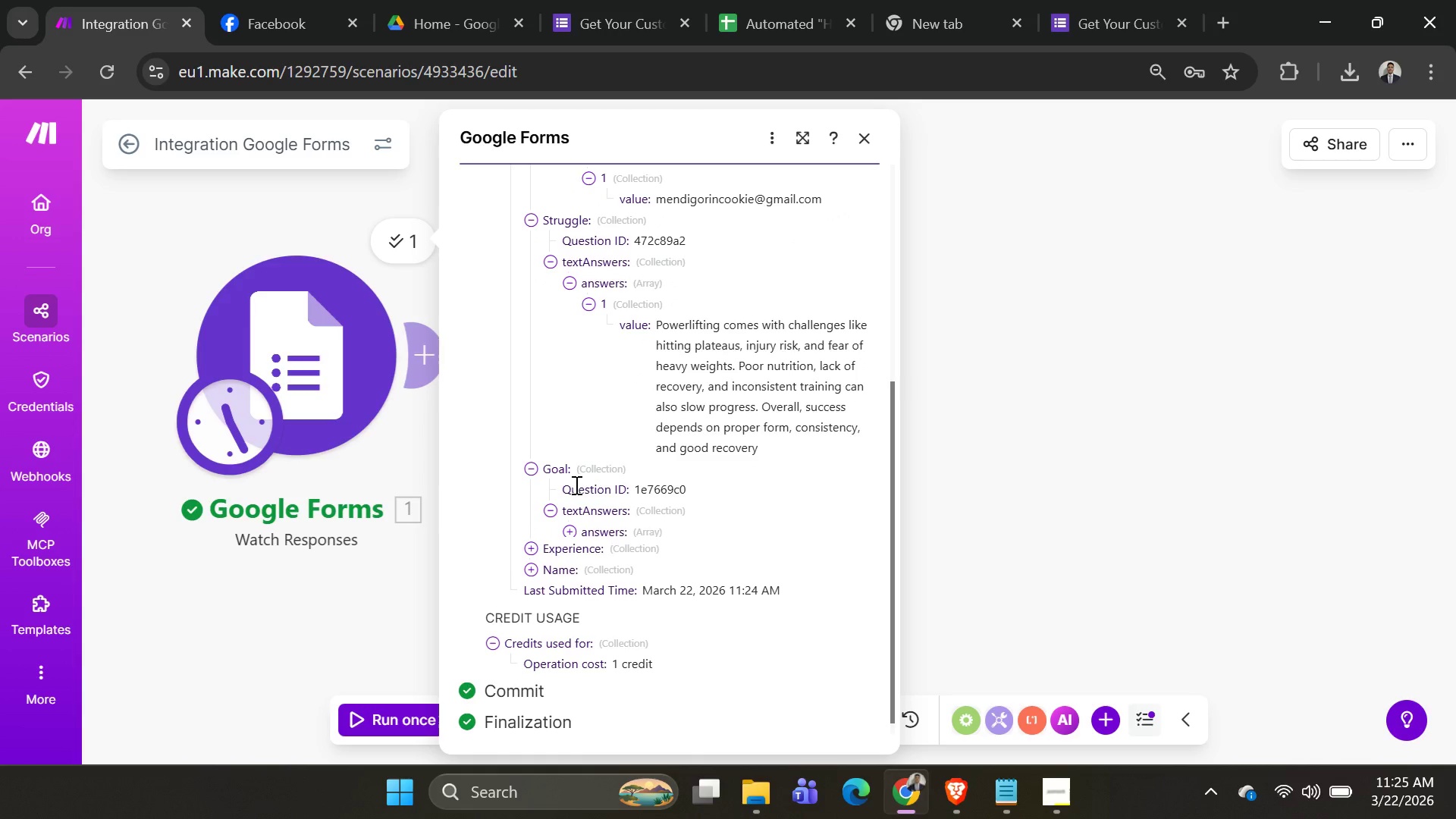 
scroll: coordinate [581, 483], scroll_direction: down, amount: 2.0
 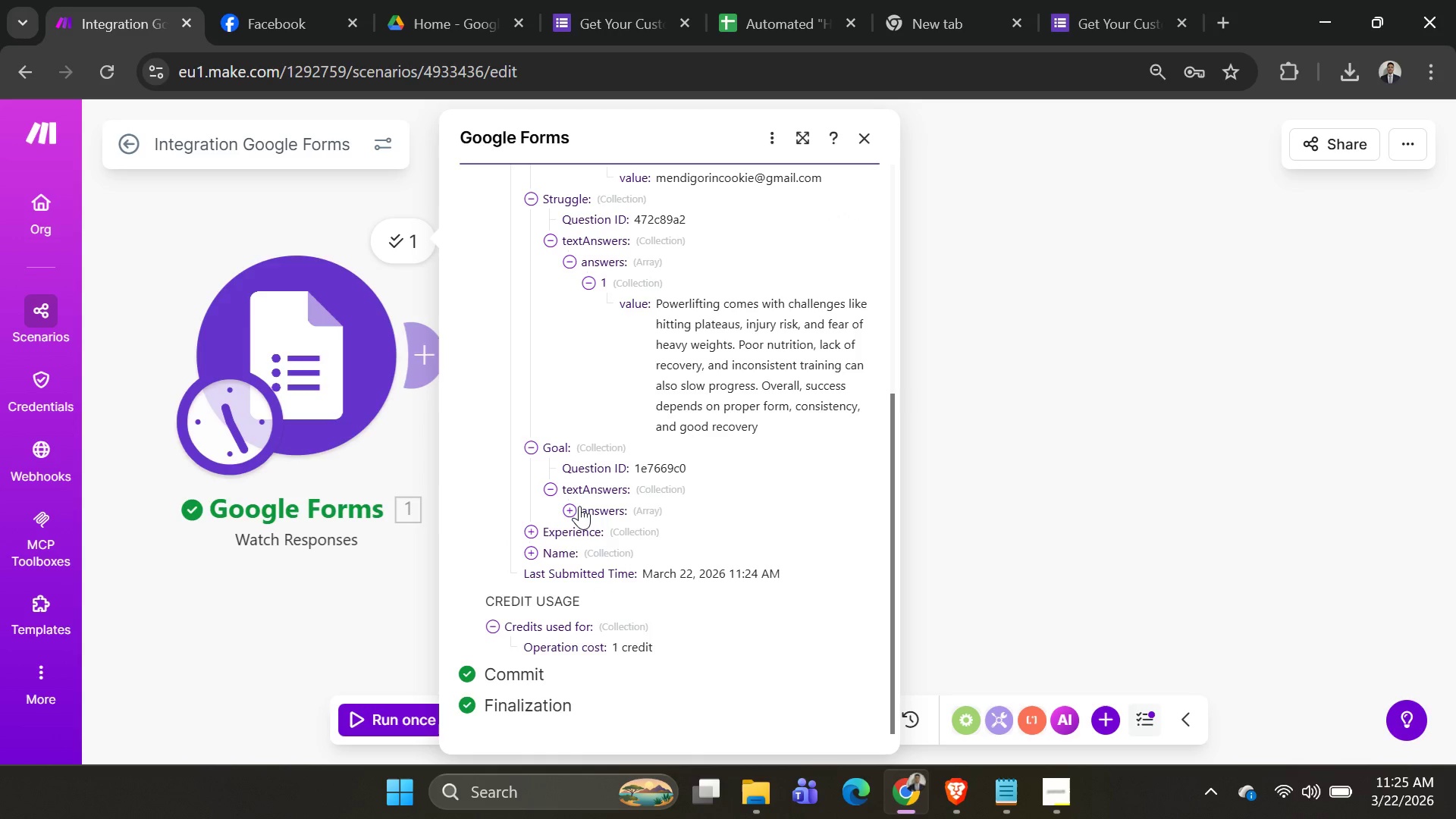 
left_click([579, 506])
 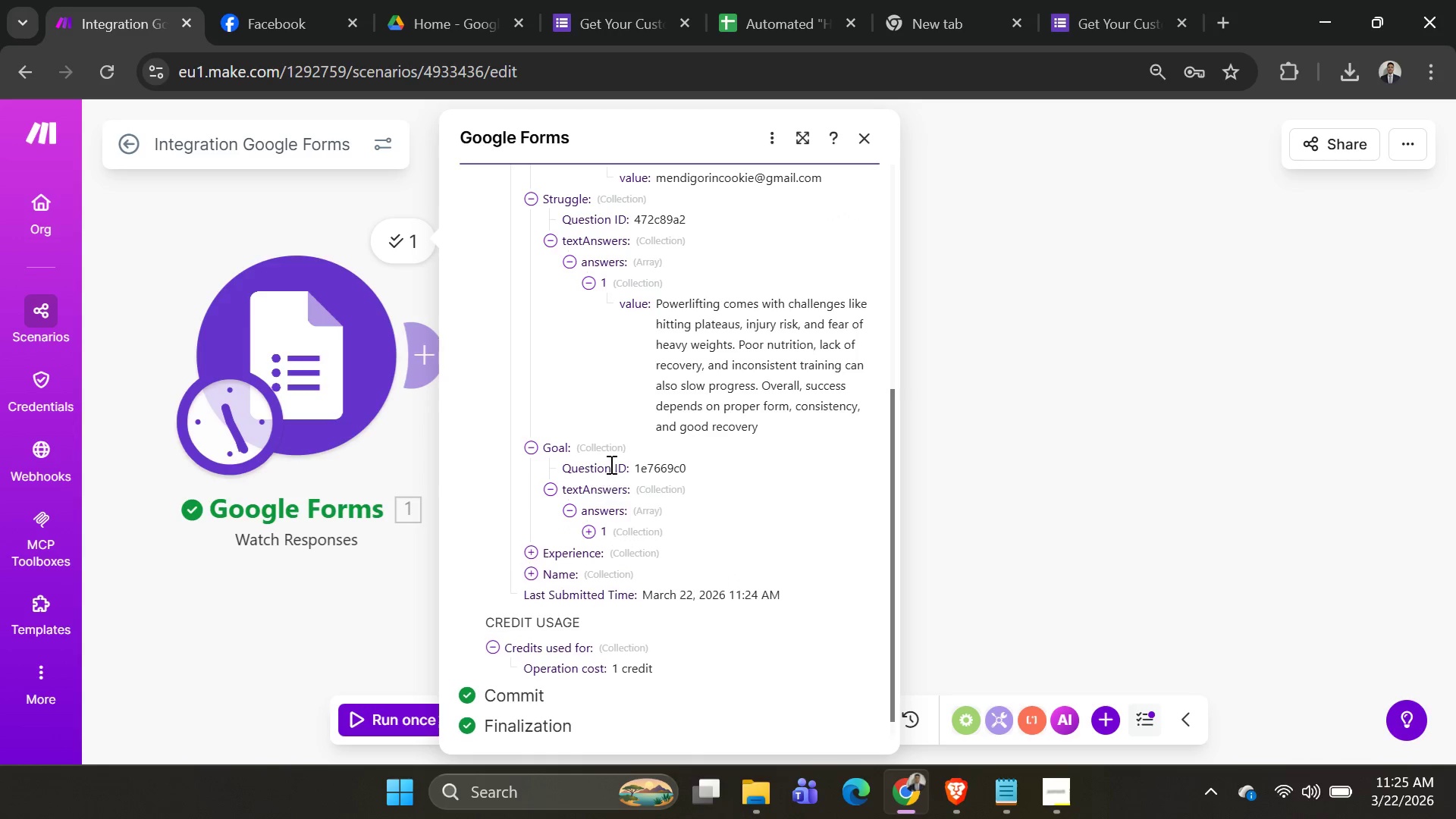 
scroll: coordinate [610, 464], scroll_direction: down, amount: 2.0
 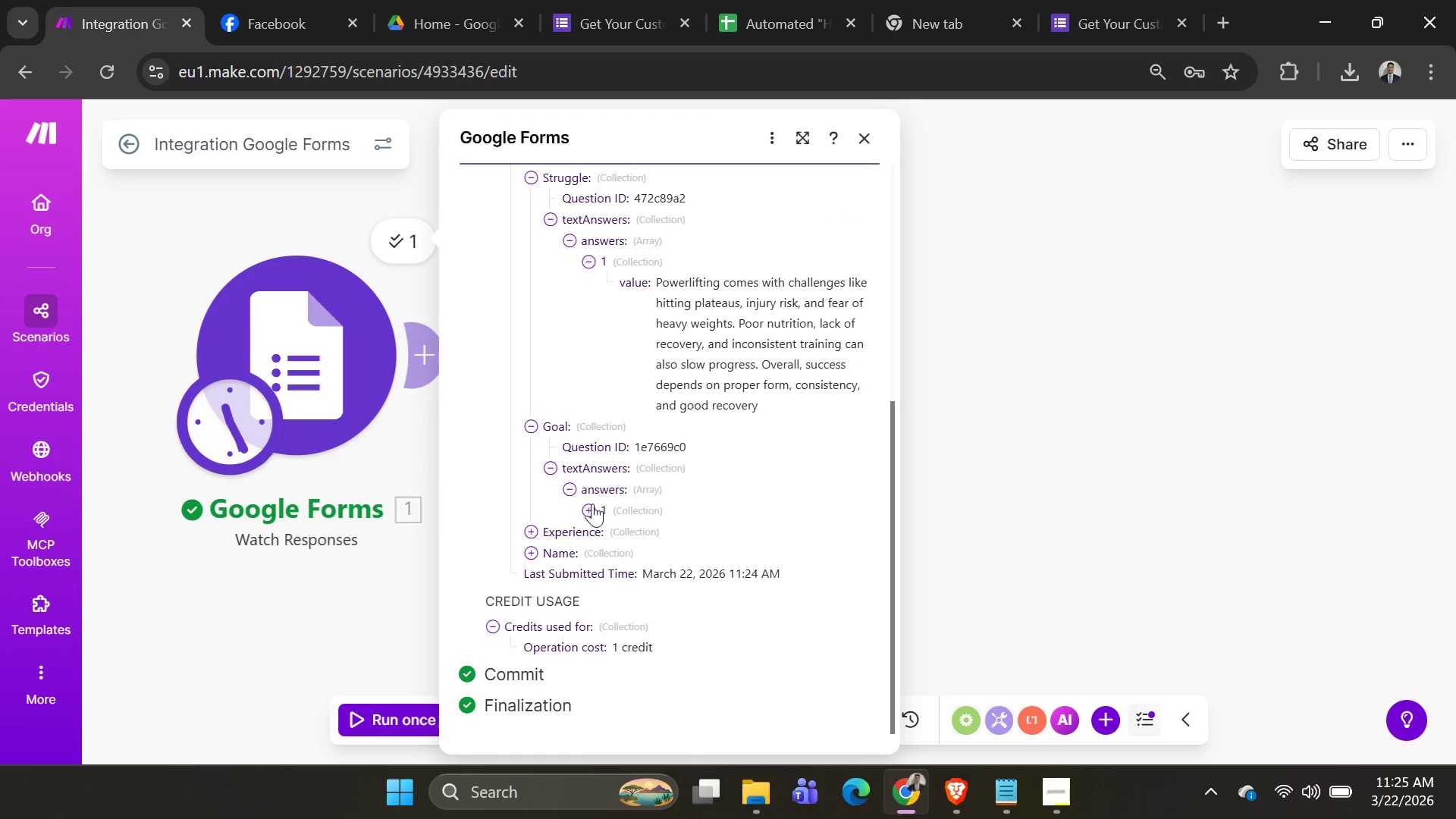 
left_click([592, 504])
 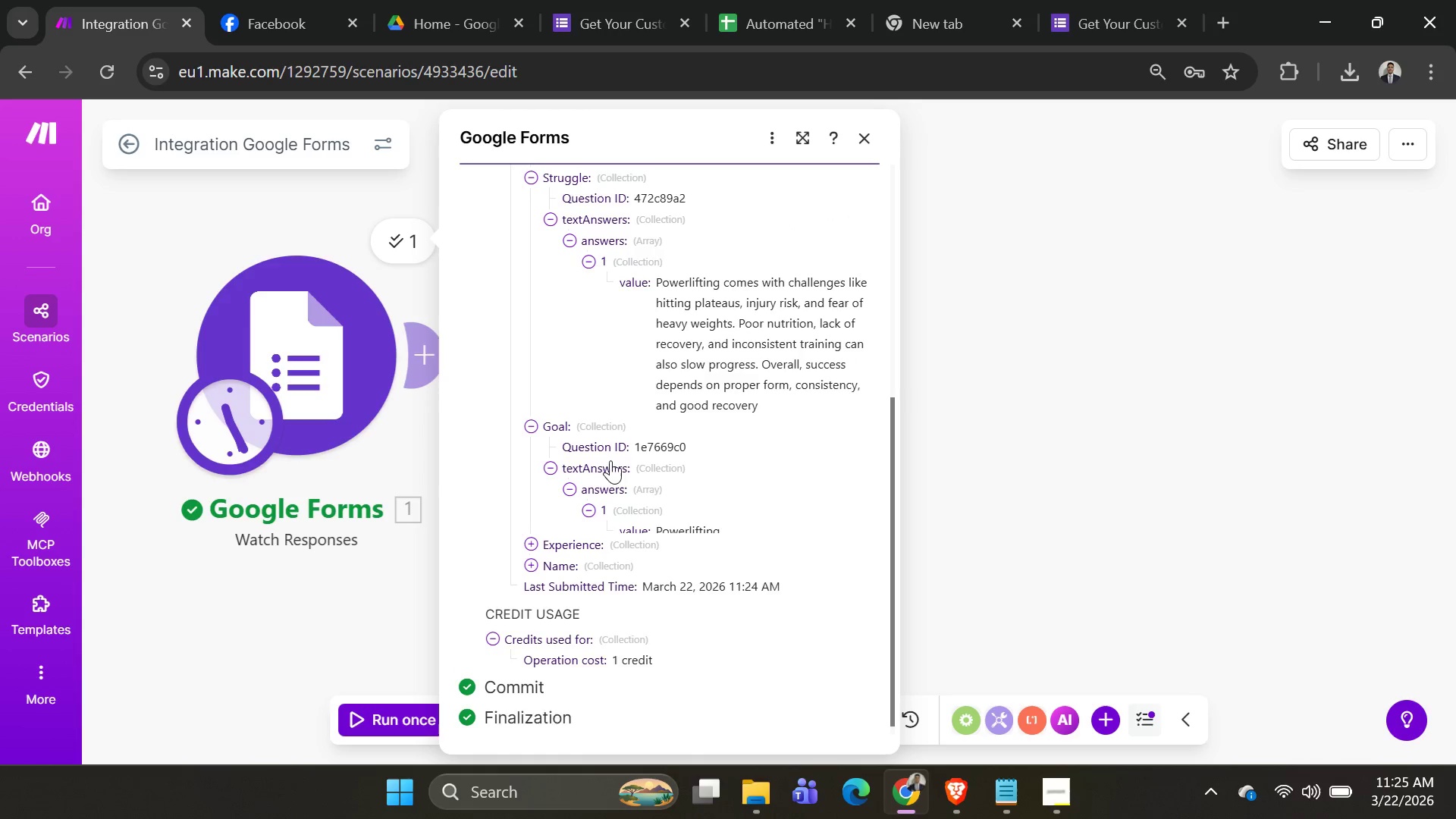 
scroll: coordinate [653, 504], scroll_direction: down, amount: 5.0
 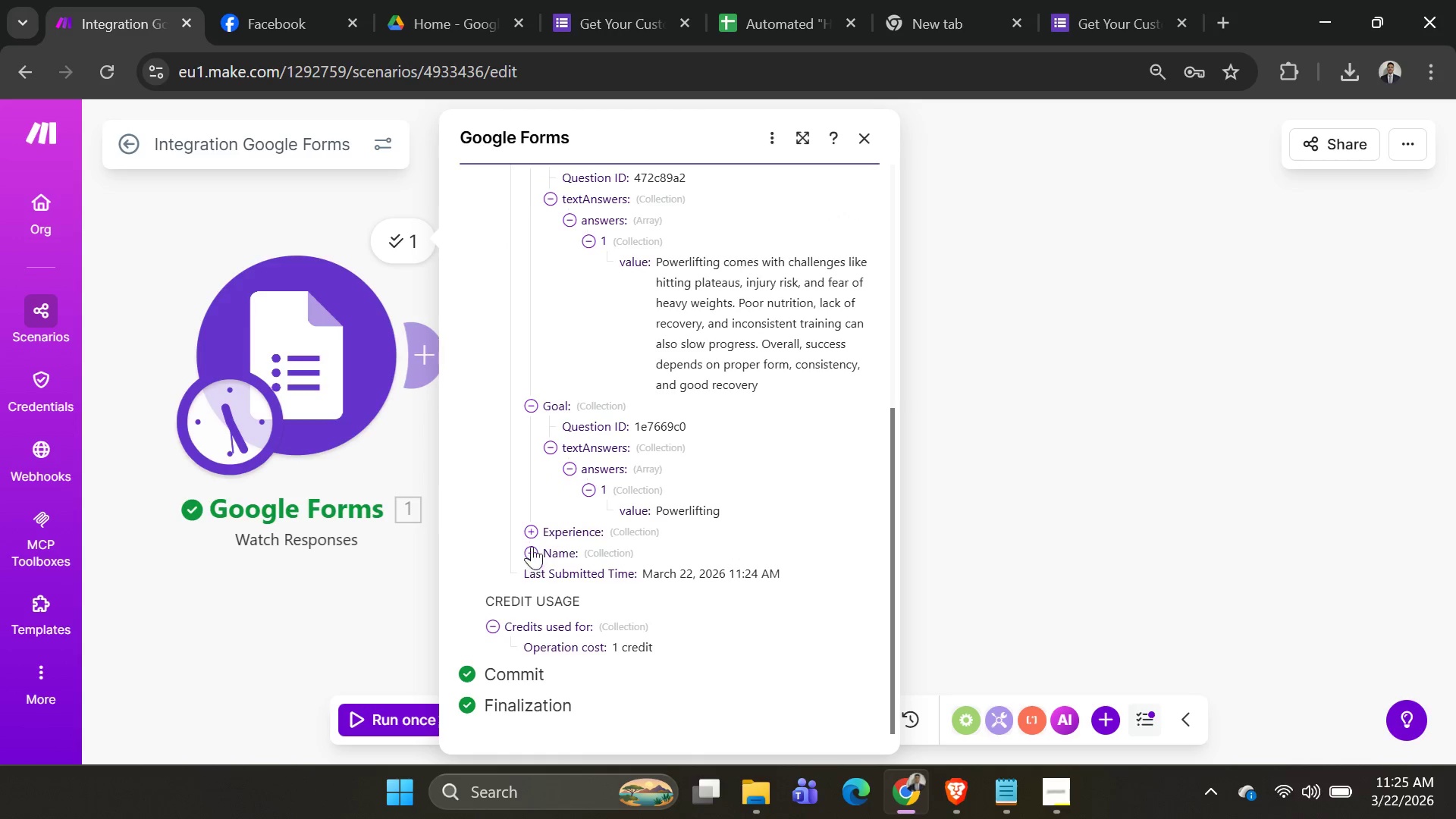 
left_click([534, 536])
 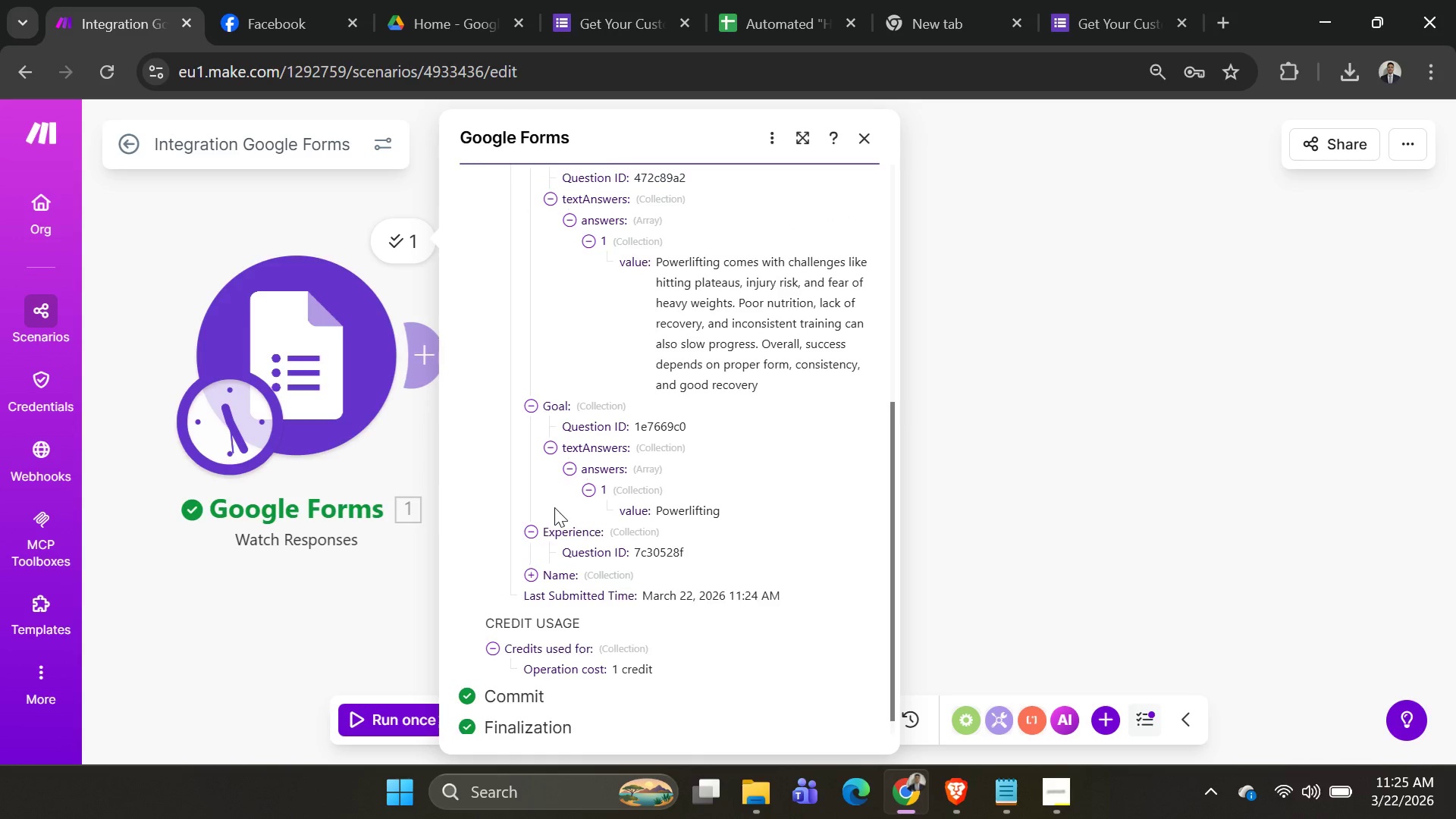 
scroll: coordinate [564, 506], scroll_direction: down, amount: 2.0
 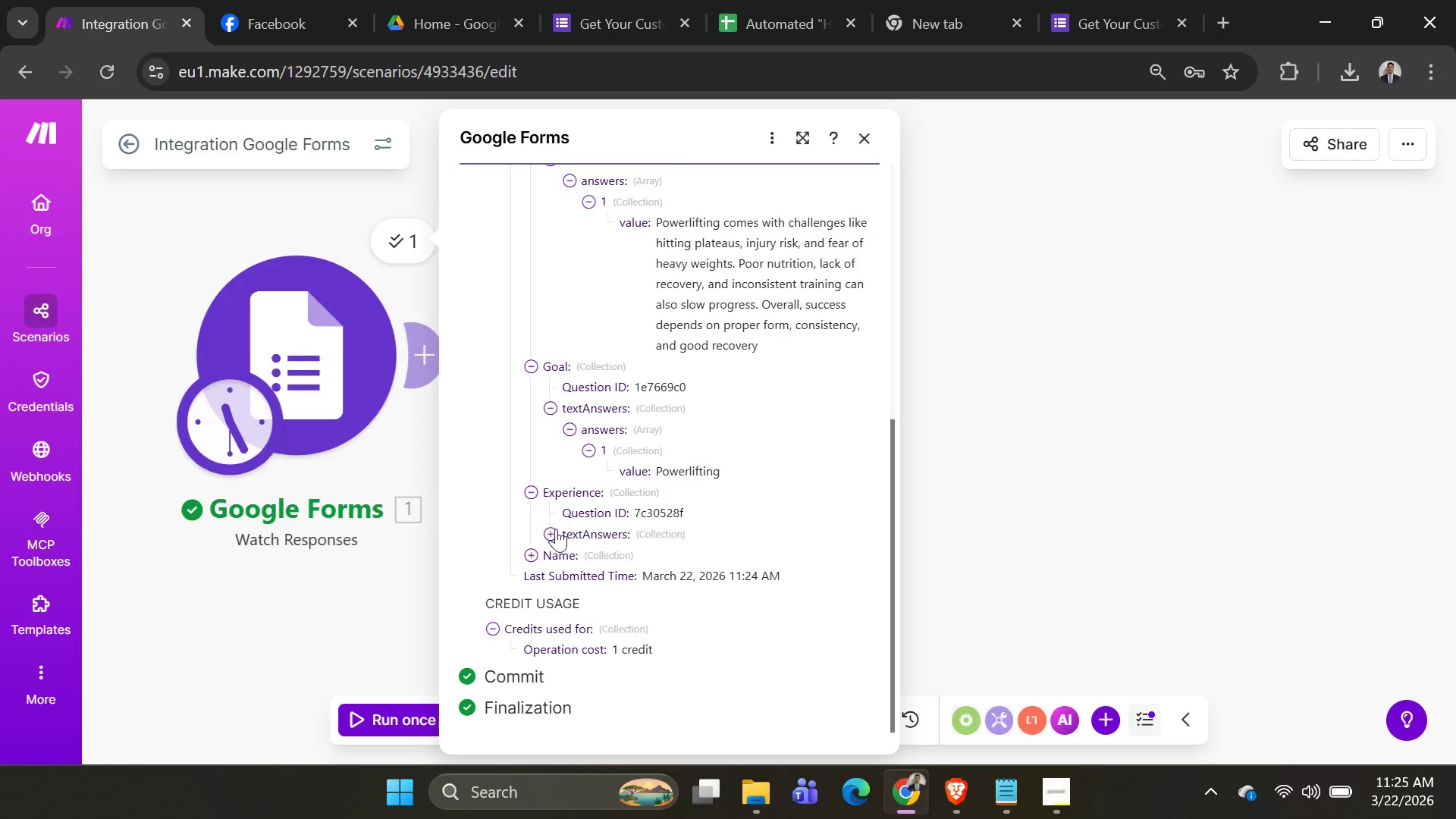 
left_click([554, 529])
 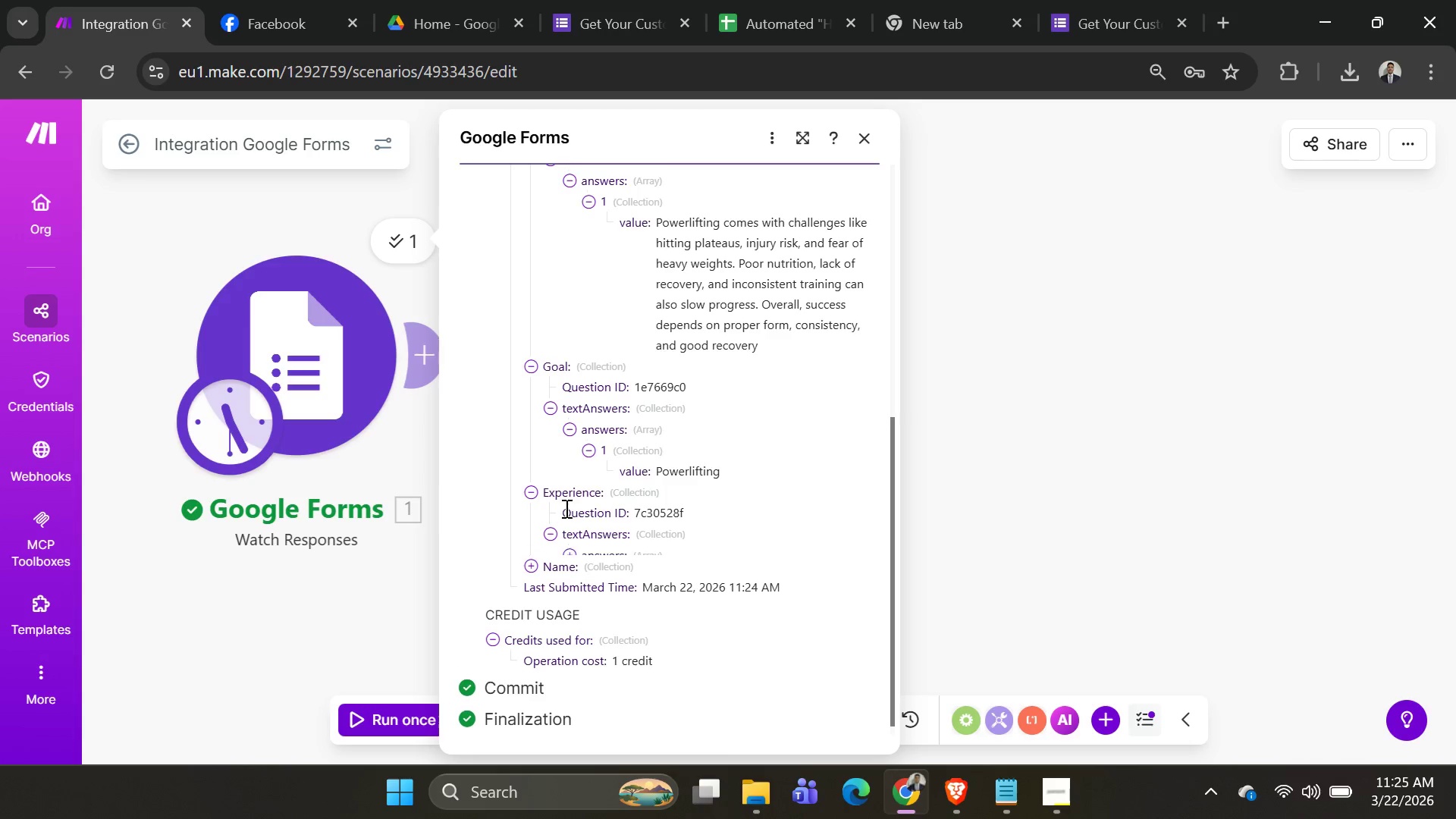 
scroll: coordinate [565, 508], scroll_direction: down, amount: 2.0
 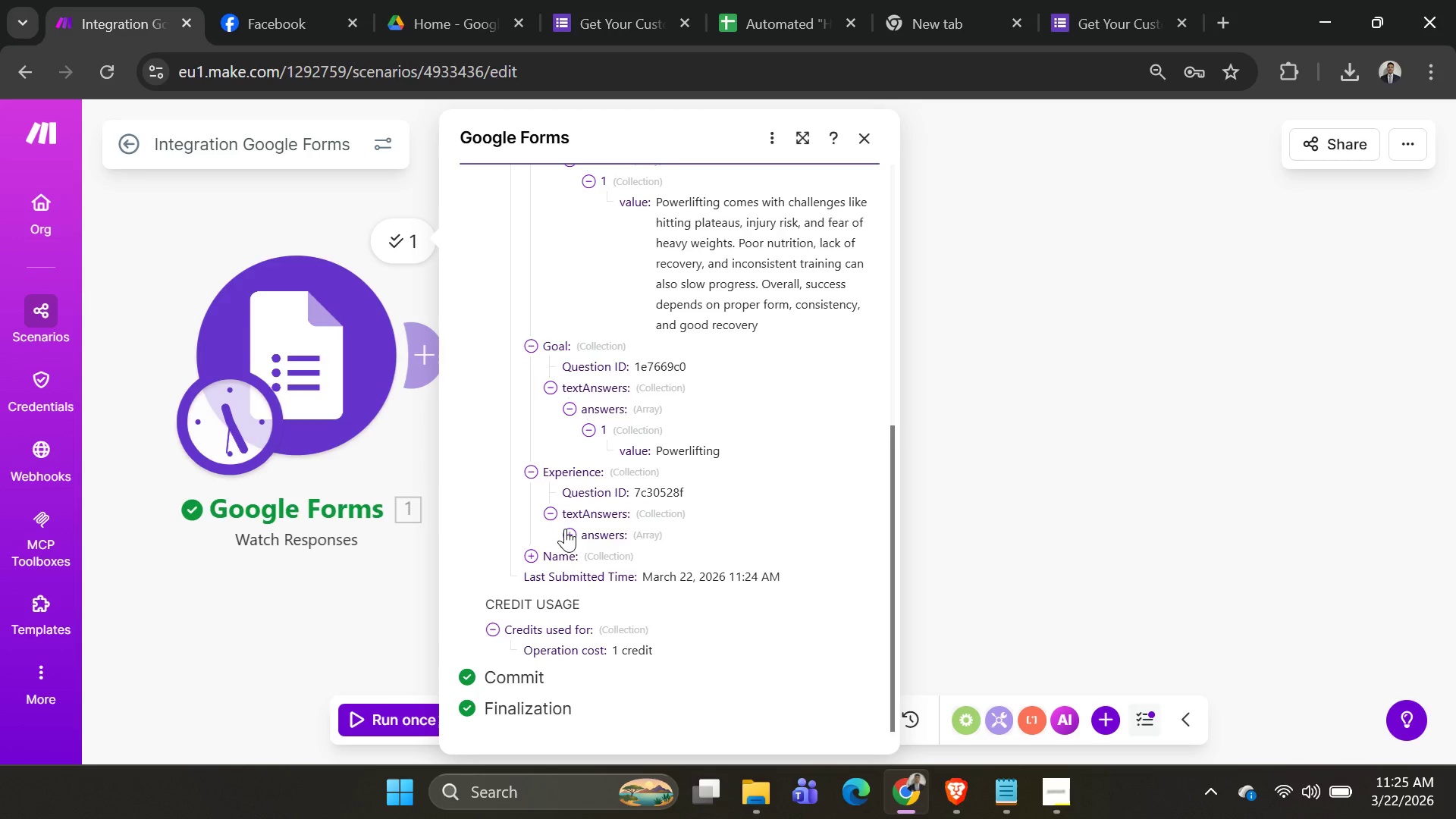 
left_click([565, 529])
 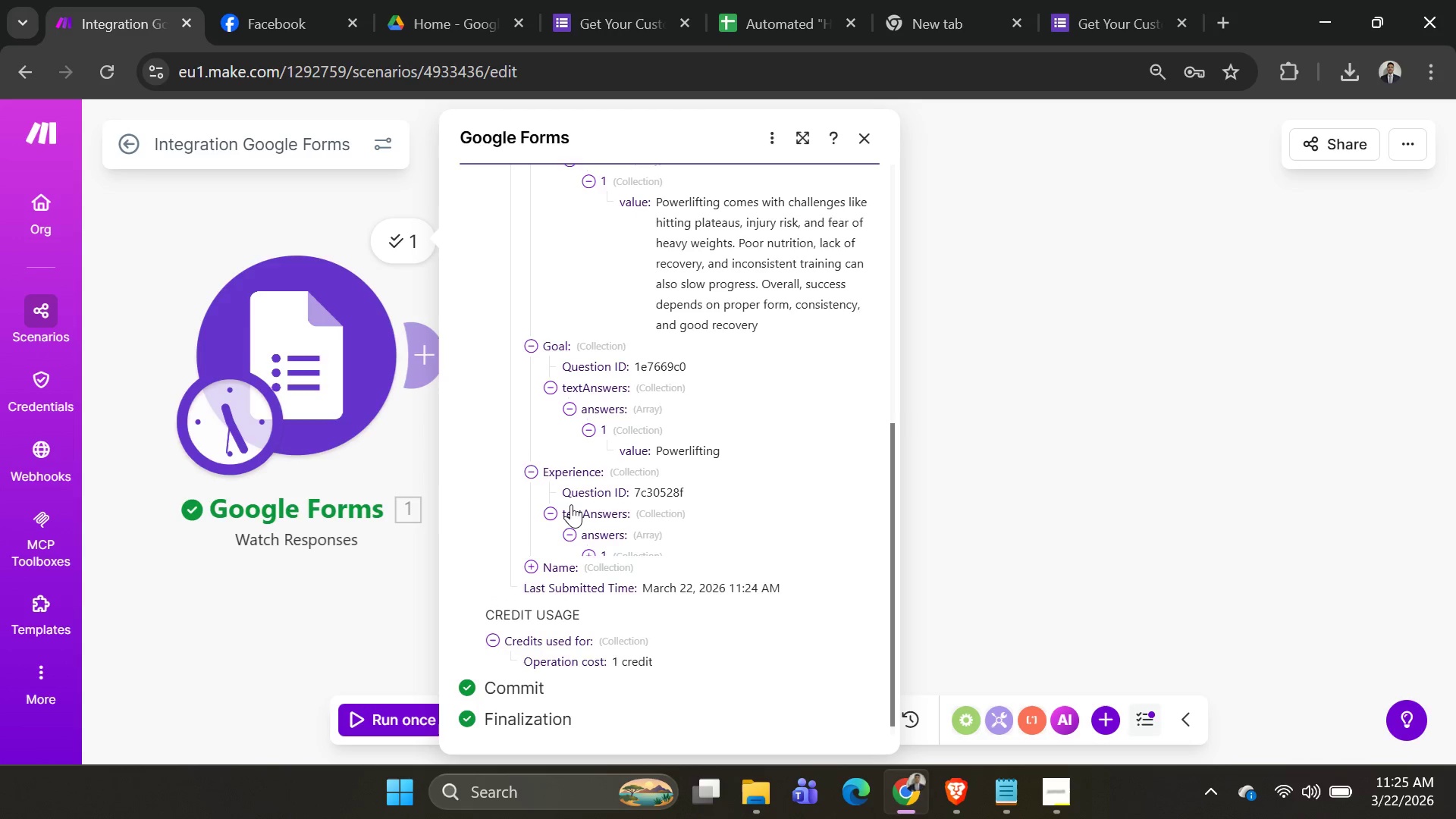 
scroll: coordinate [576, 501], scroll_direction: down, amount: 4.0
 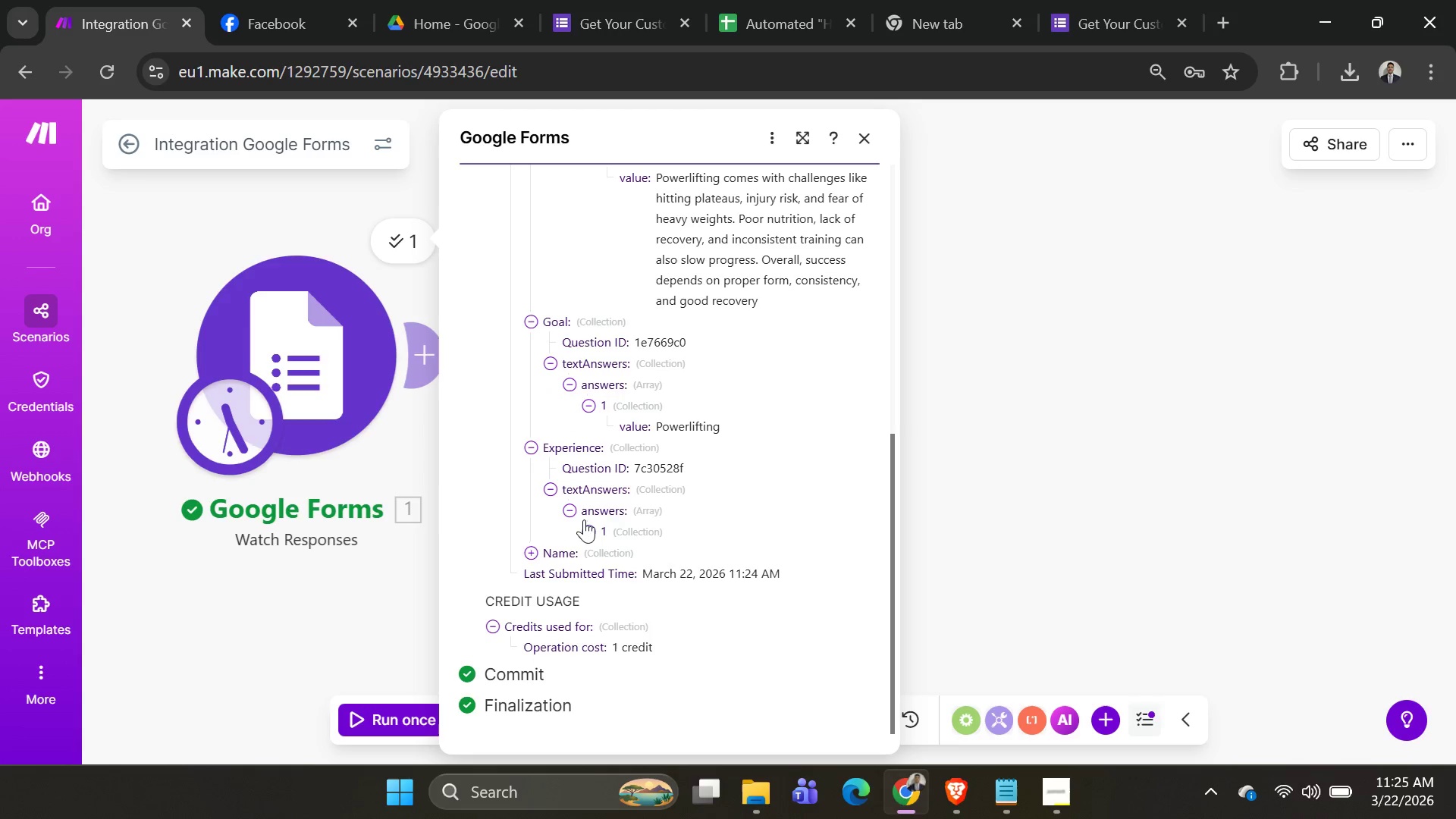 
left_click([585, 521])
 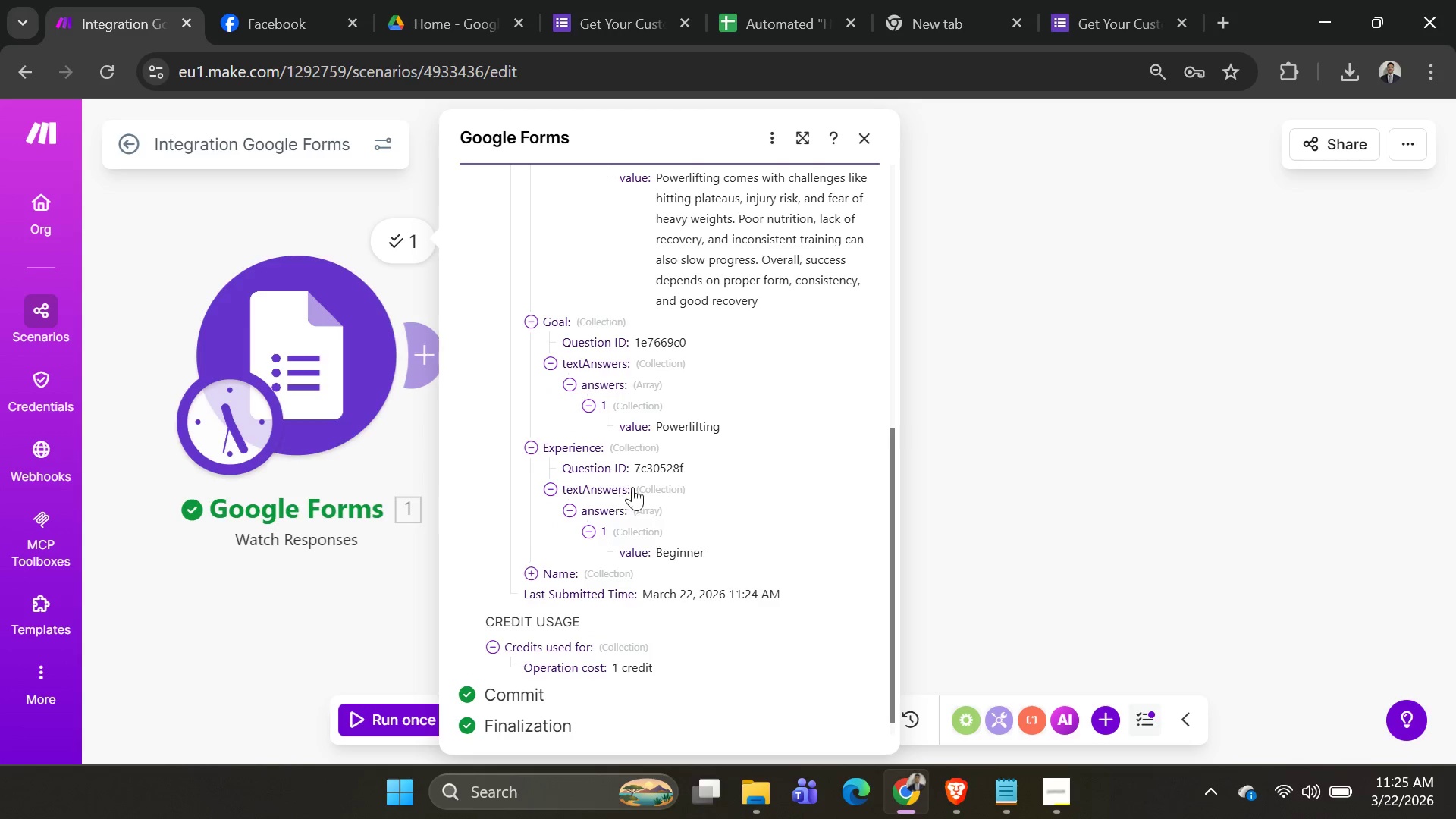 
scroll: coordinate [629, 497], scroll_direction: down, amount: 4.0
 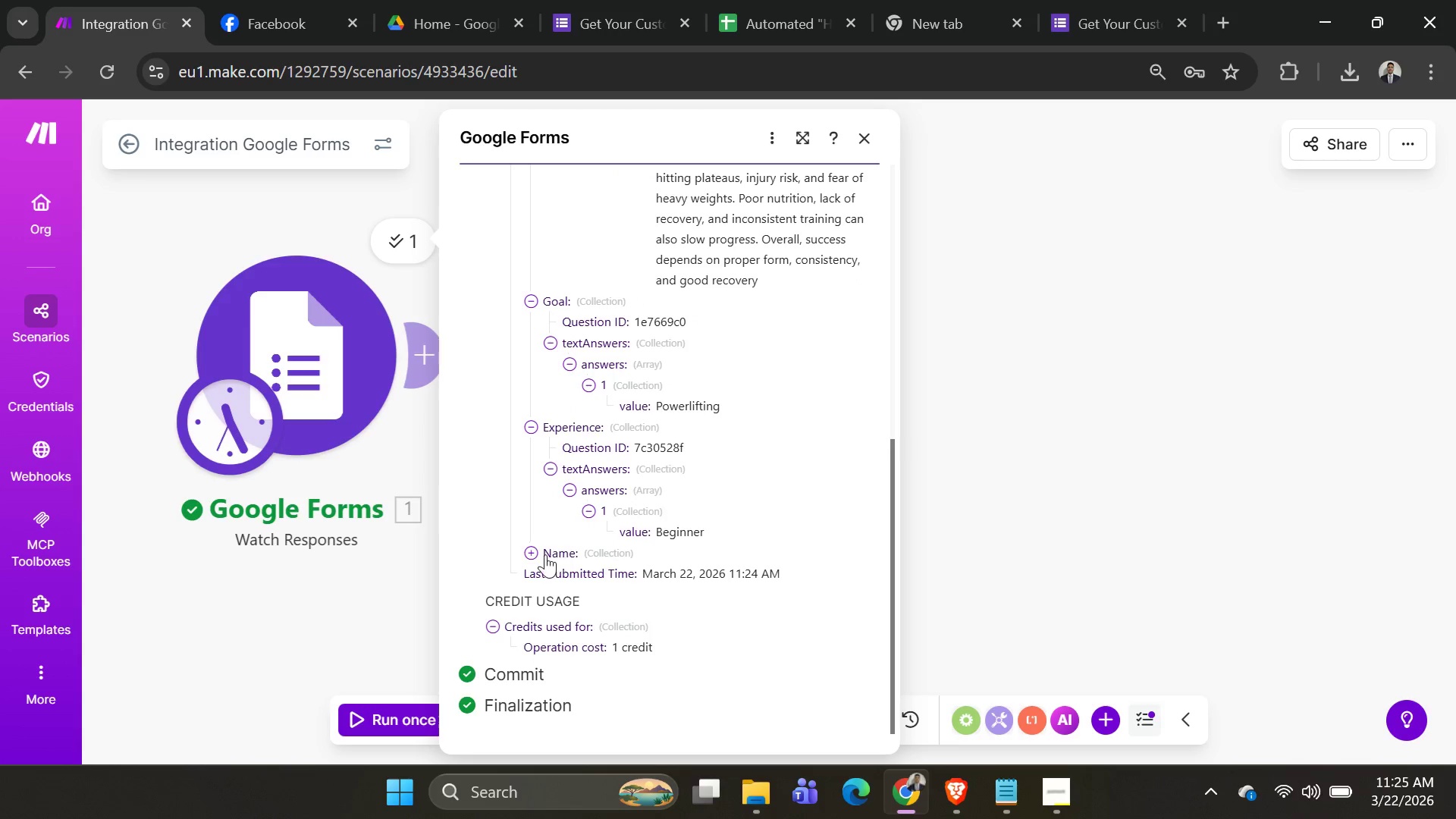 
left_click([542, 556])
 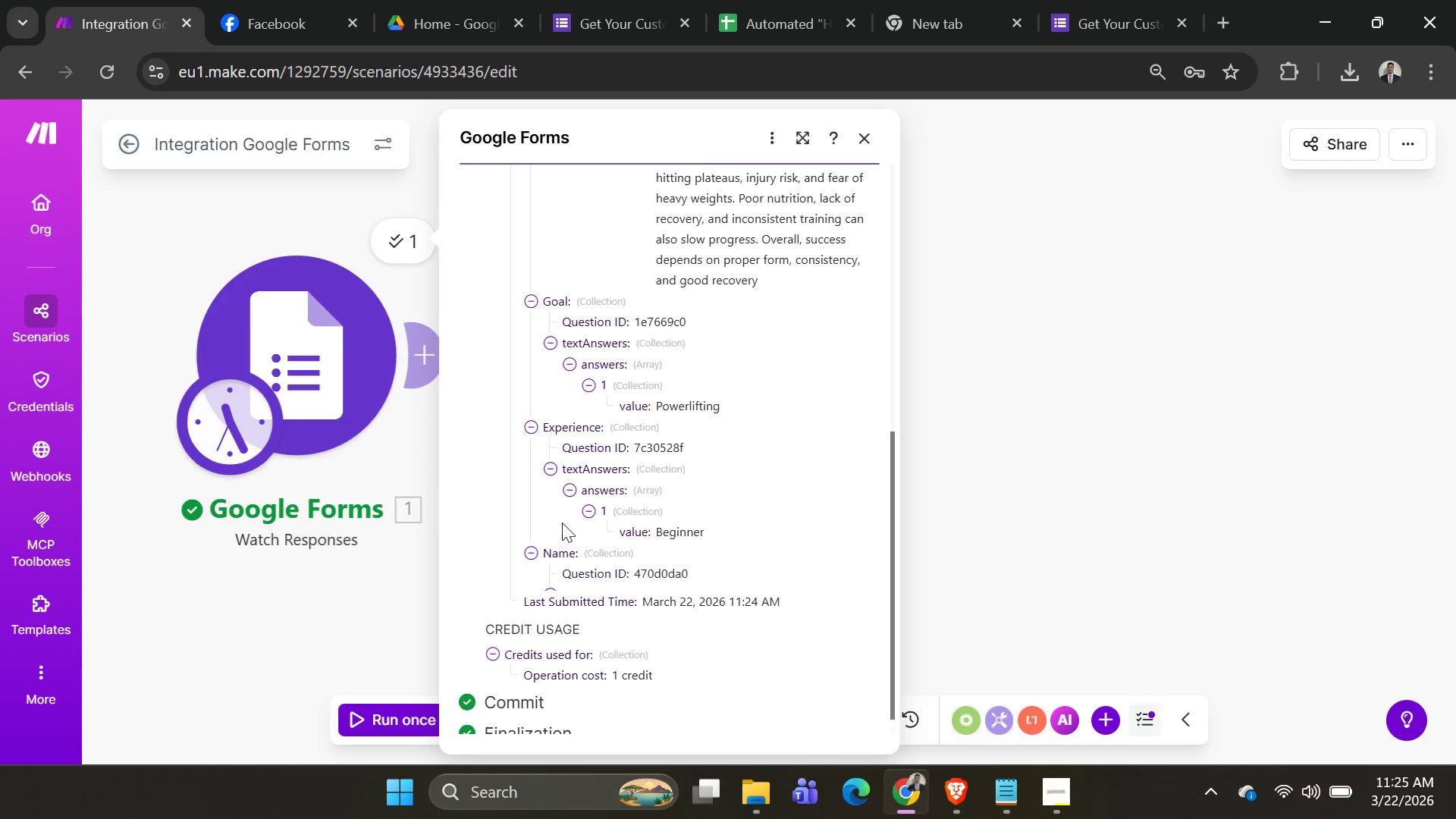 
scroll: coordinate [562, 522], scroll_direction: down, amount: 2.0
 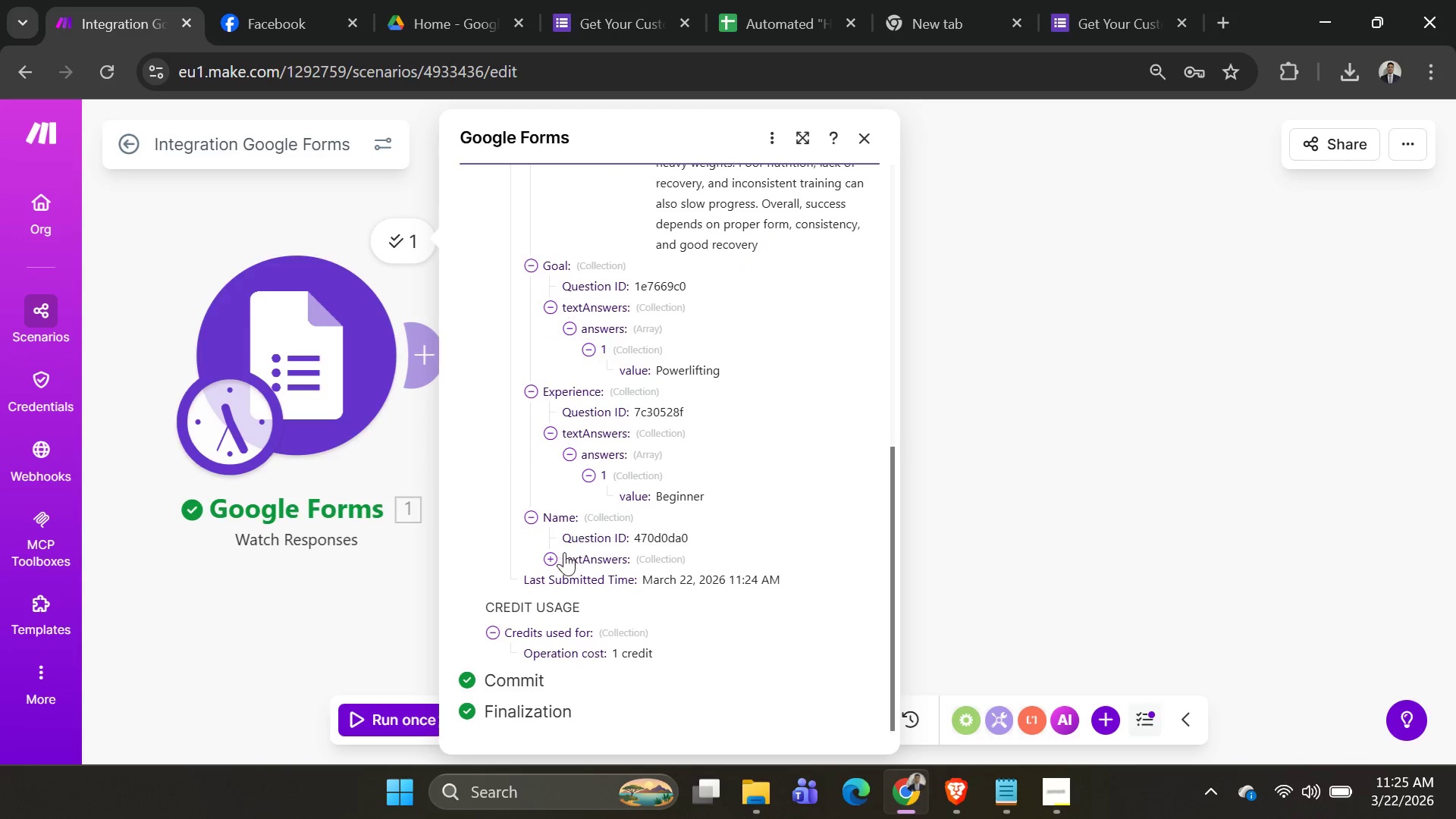 
left_click([557, 558])
 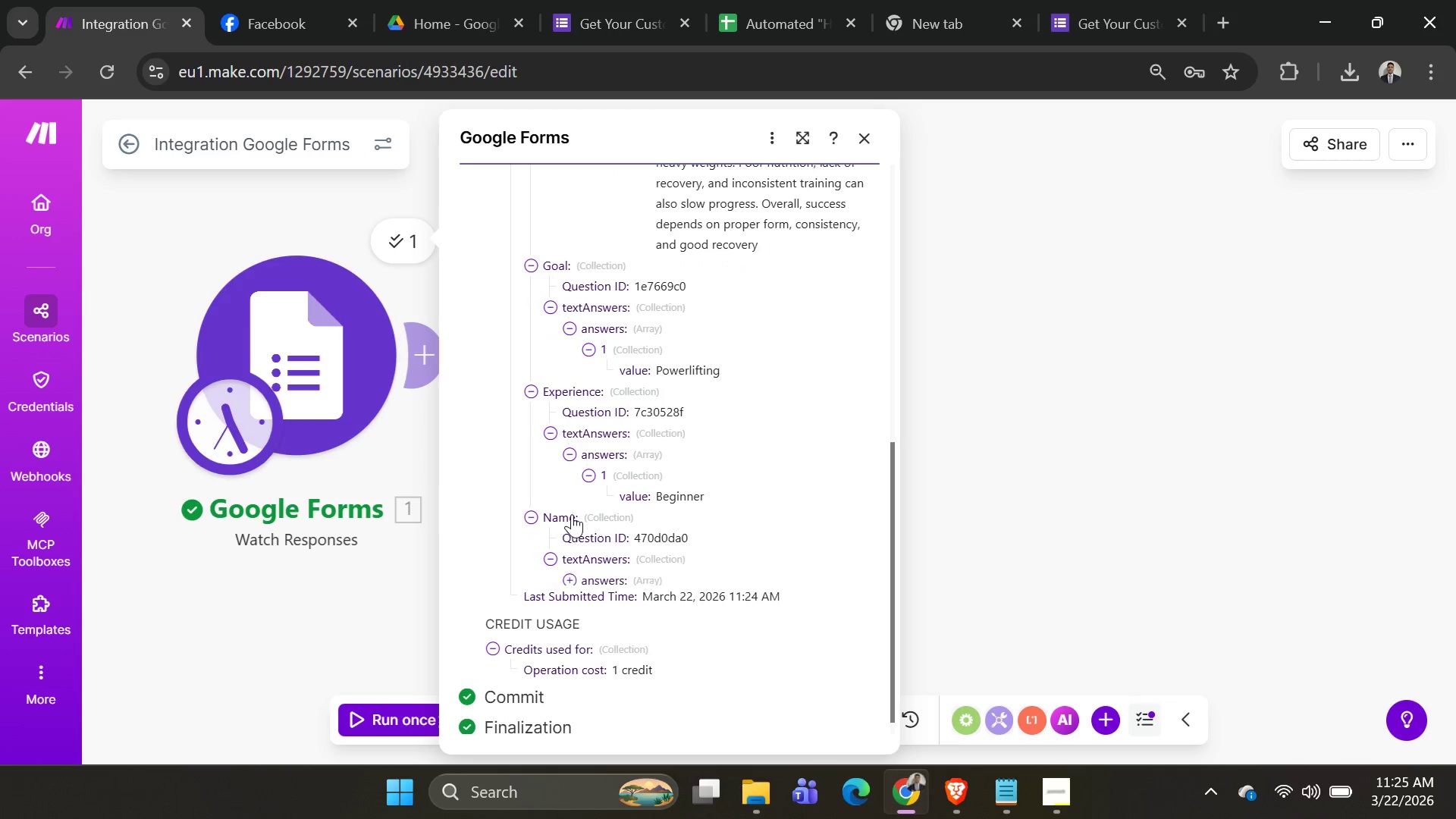 
scroll: coordinate [572, 514], scroll_direction: down, amount: 3.0
 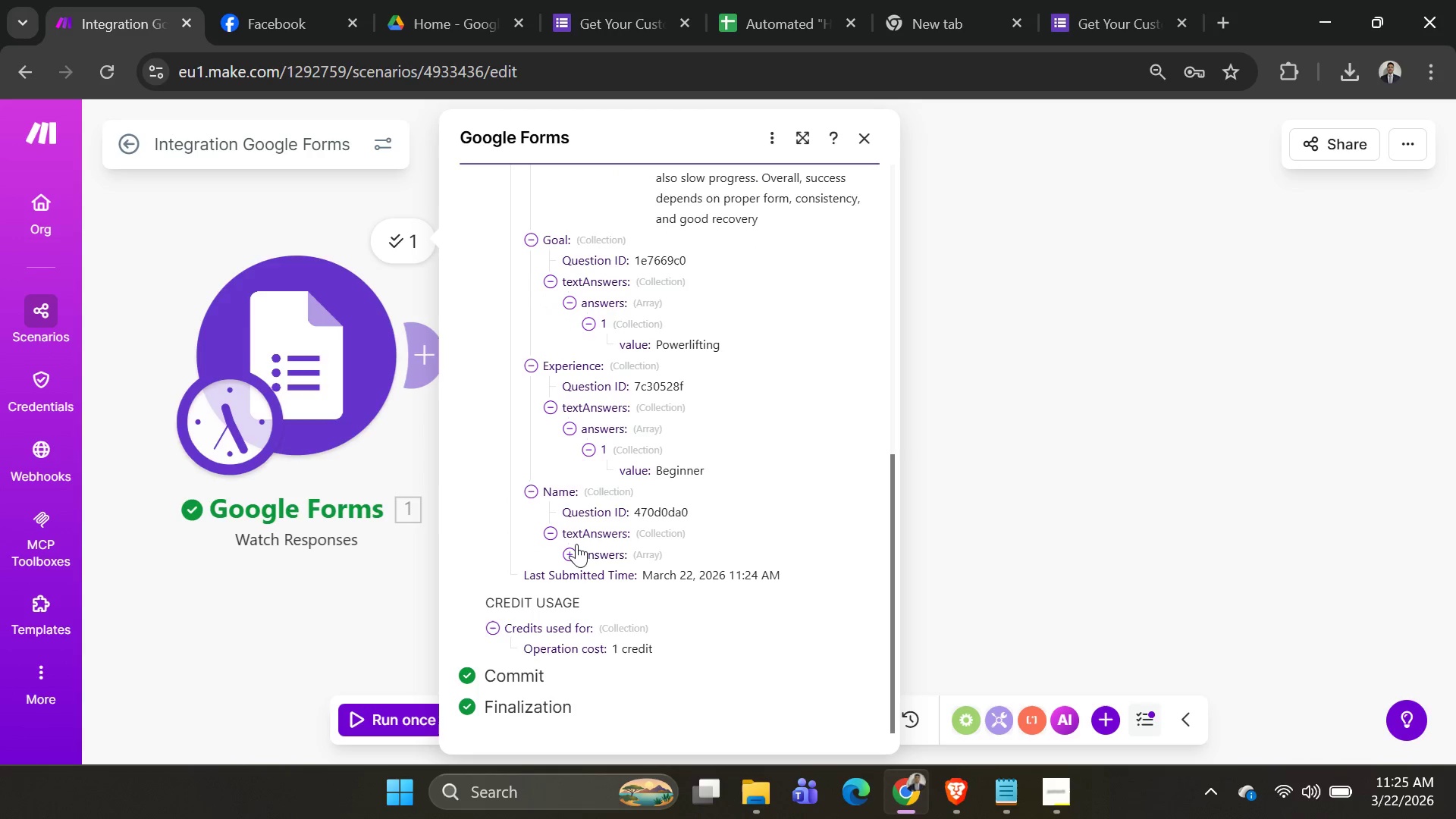 
left_click([576, 544])
 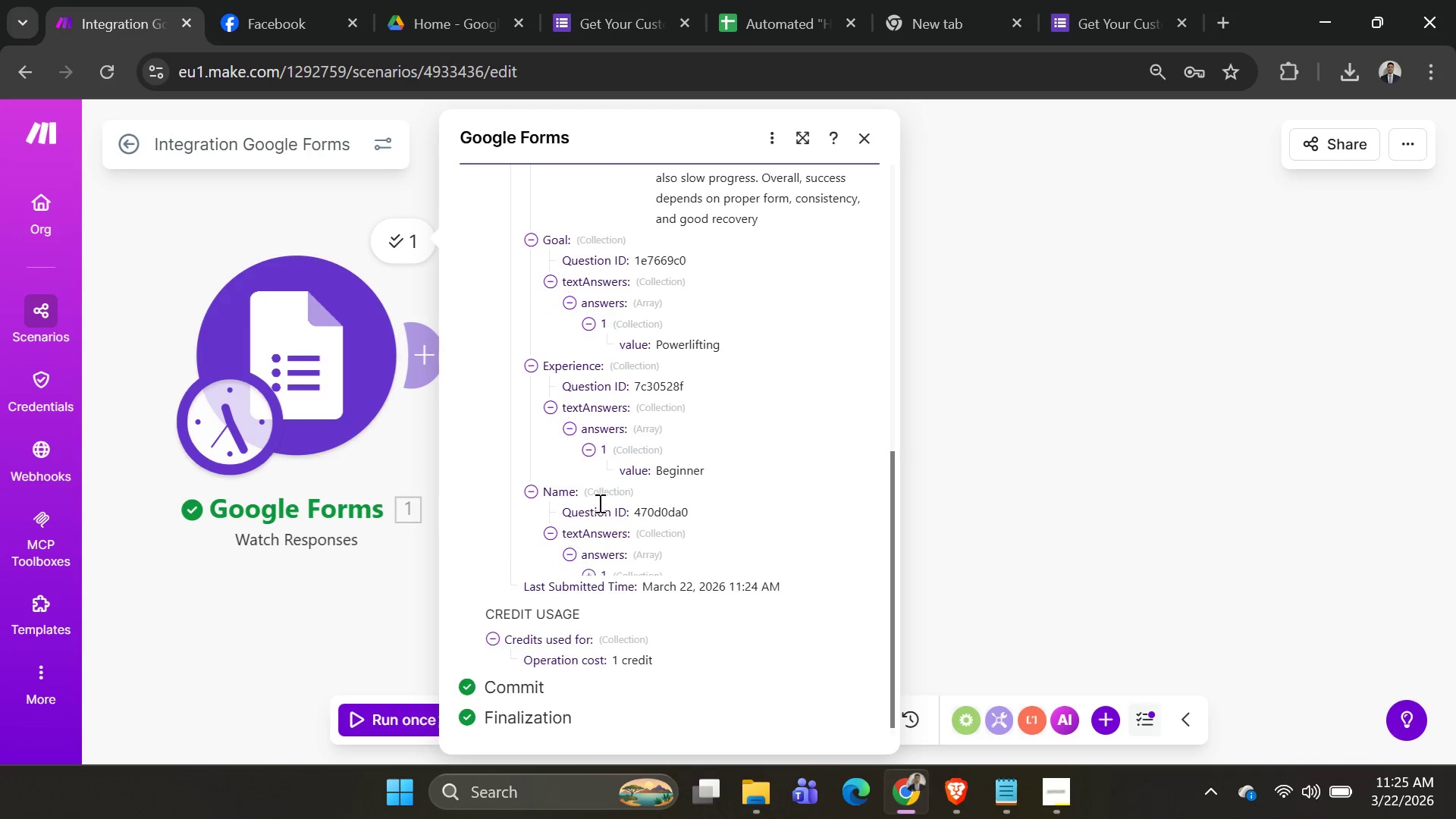 
scroll: coordinate [598, 503], scroll_direction: down, amount: 2.0
 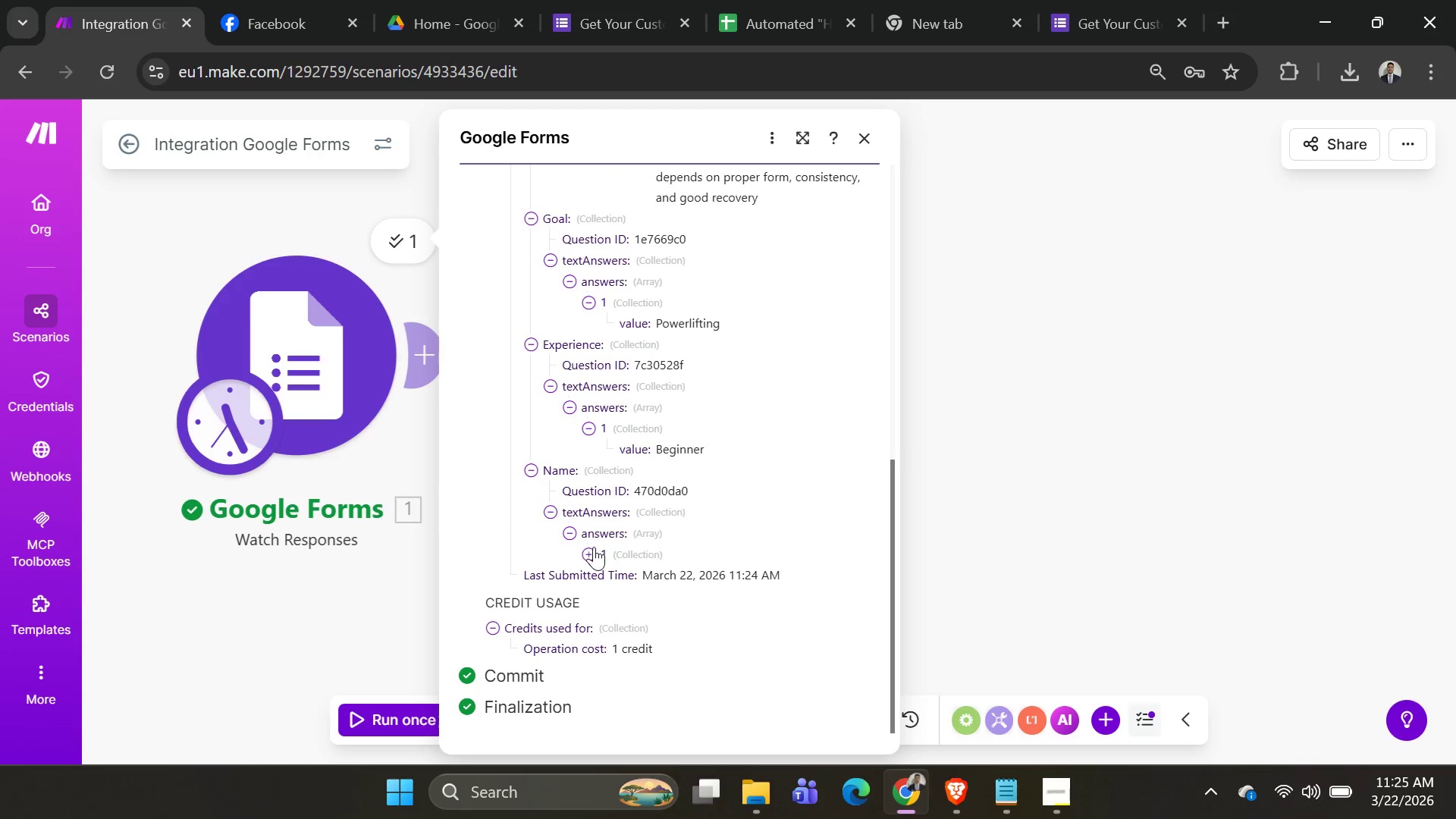 
left_click([592, 547])
 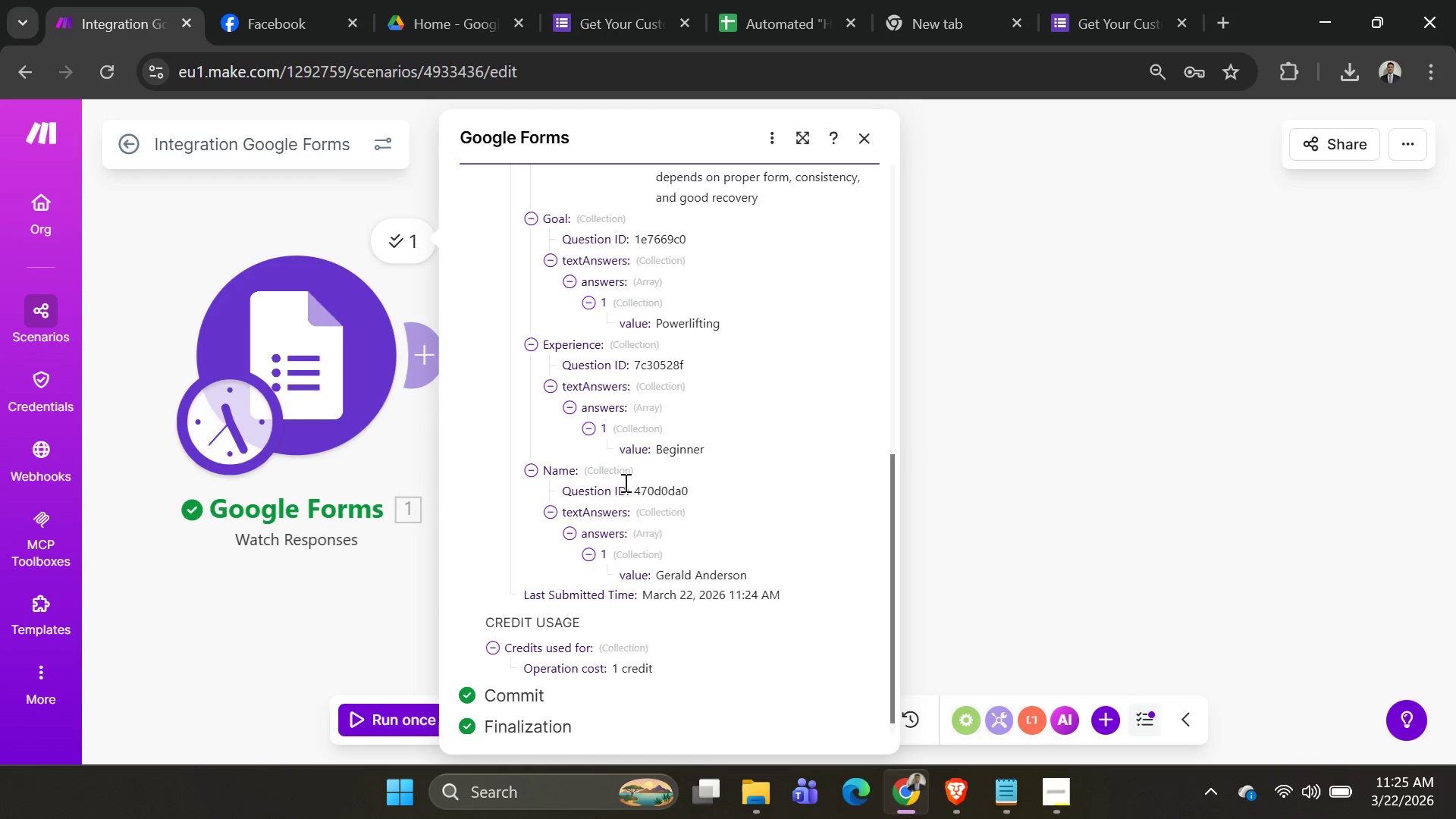 
scroll: coordinate [626, 517], scroll_direction: down, amount: 7.0
 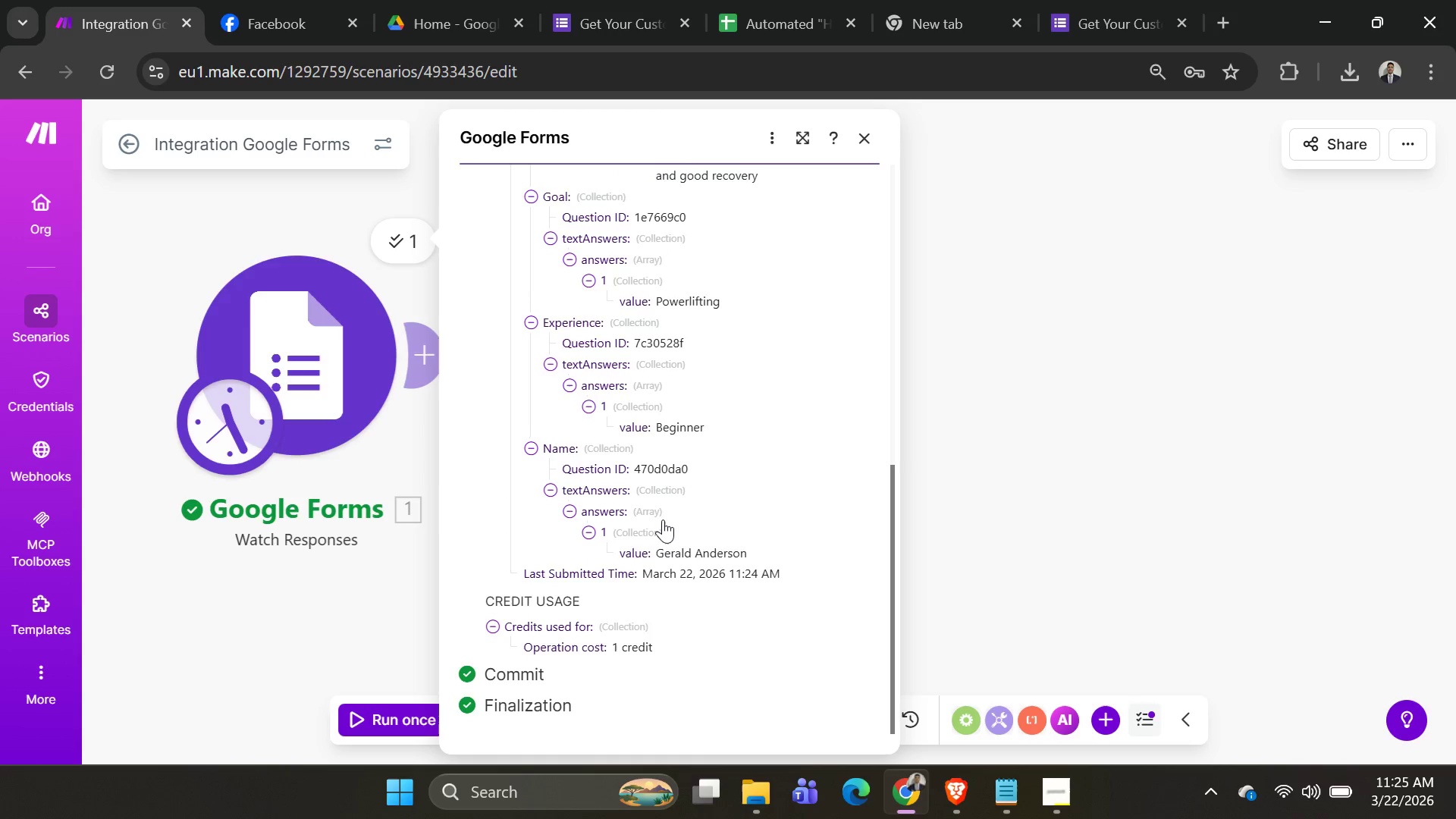 
scroll: coordinate [659, 514], scroll_direction: up, amount: 5.0
 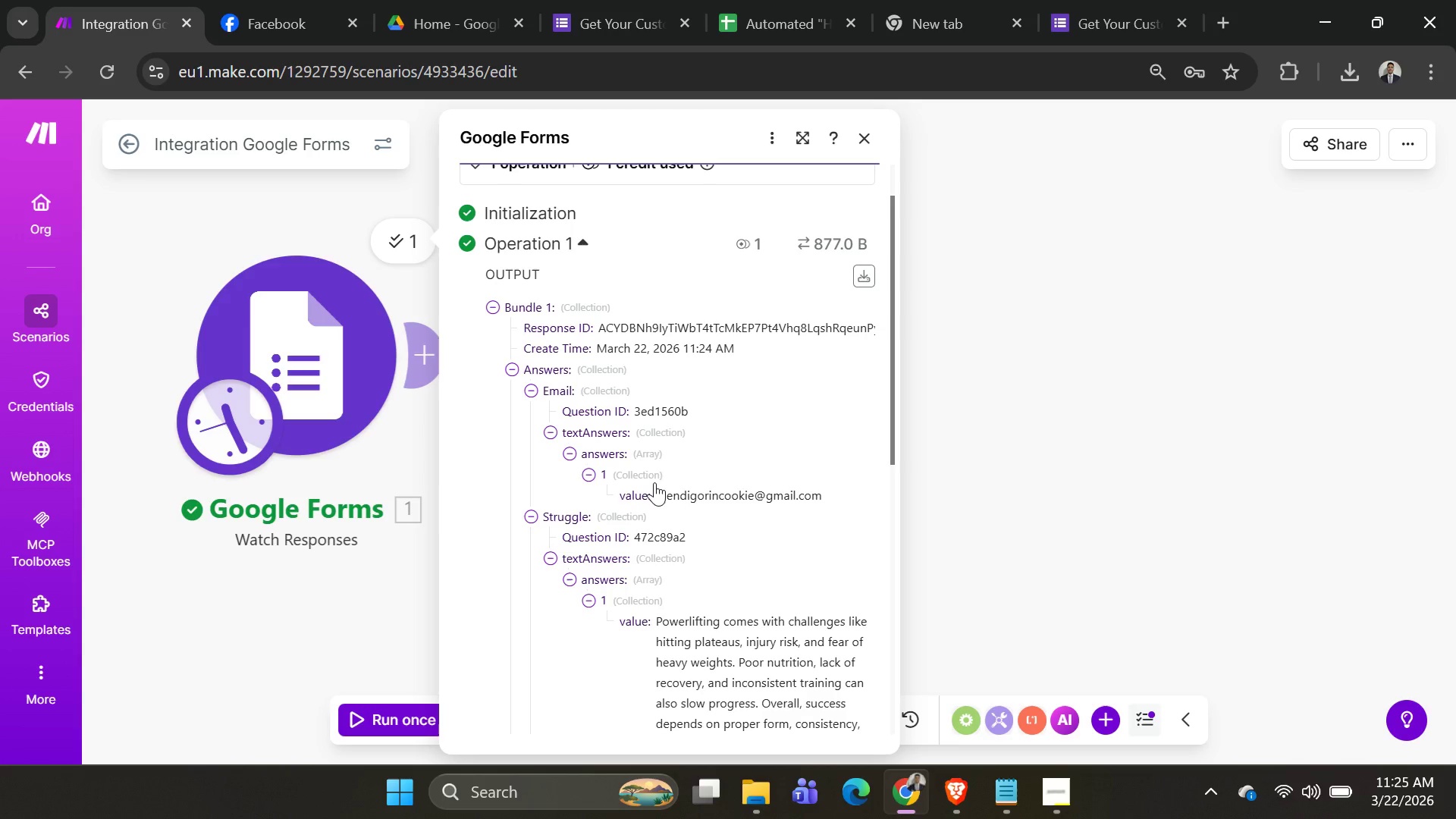 
key(PrintScreen)
 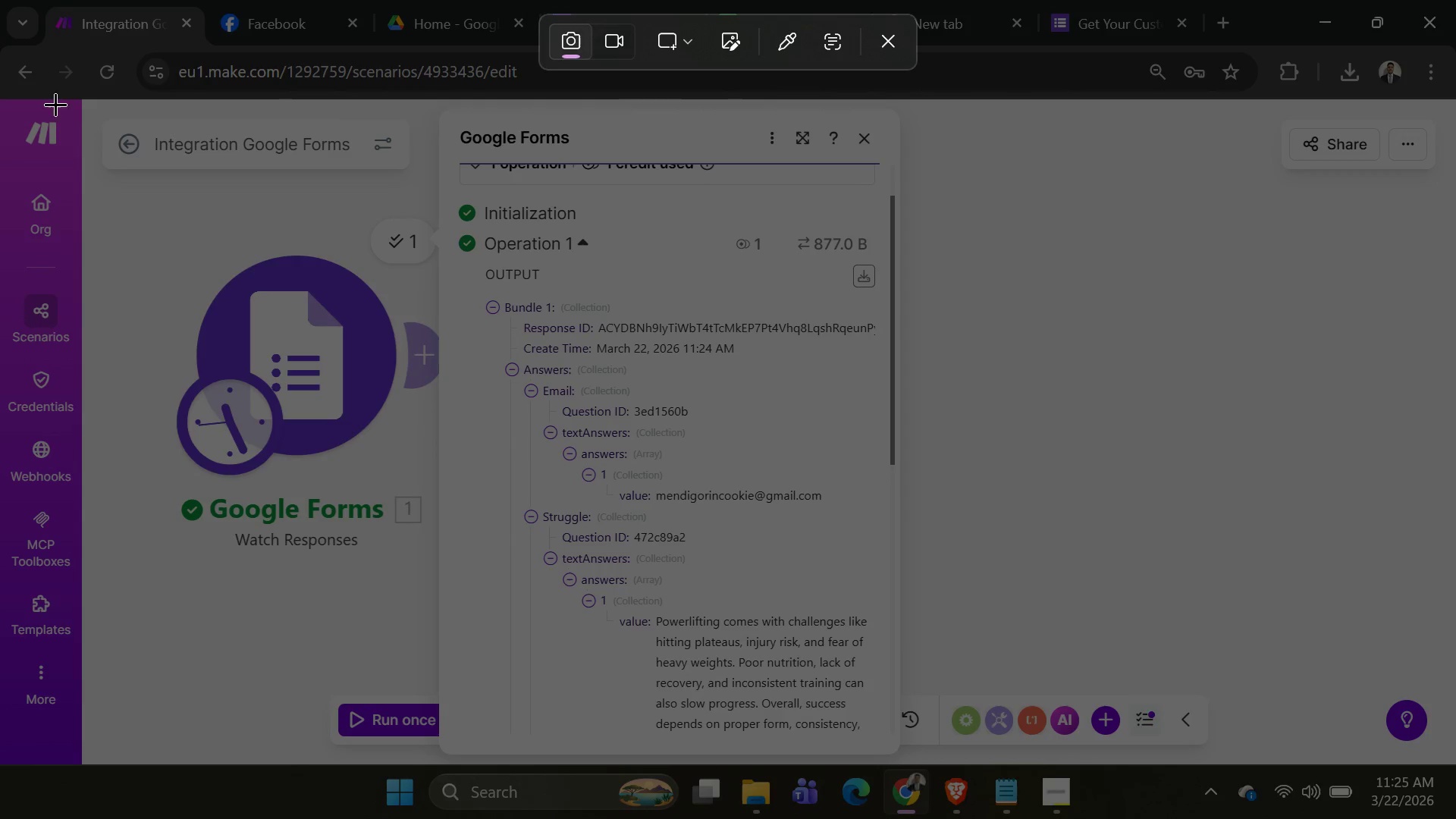 
left_click_drag(start_coordinate=[81, 104], to_coordinate=[1011, 777])
 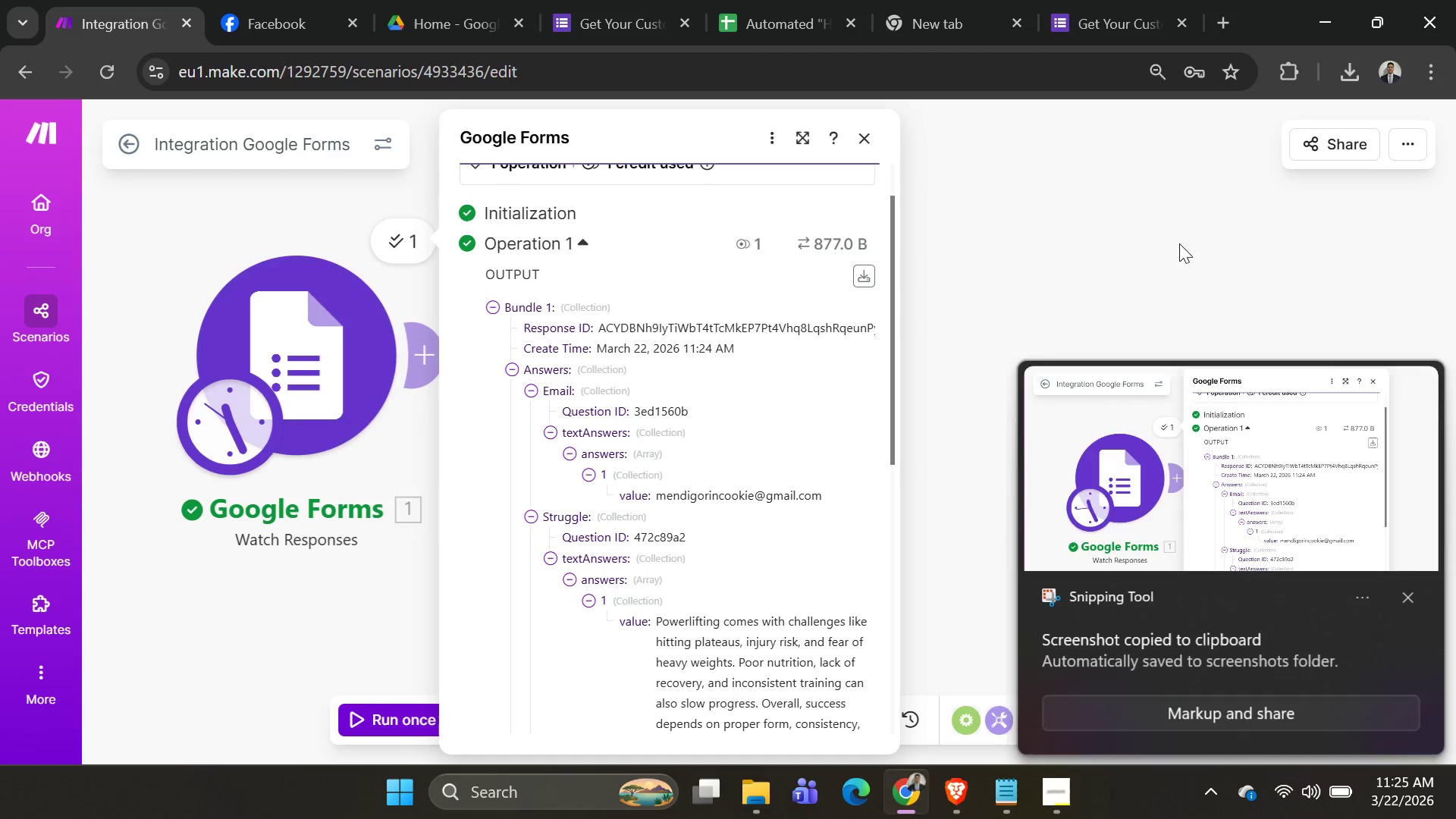 
key(Alt+AltLeft)
 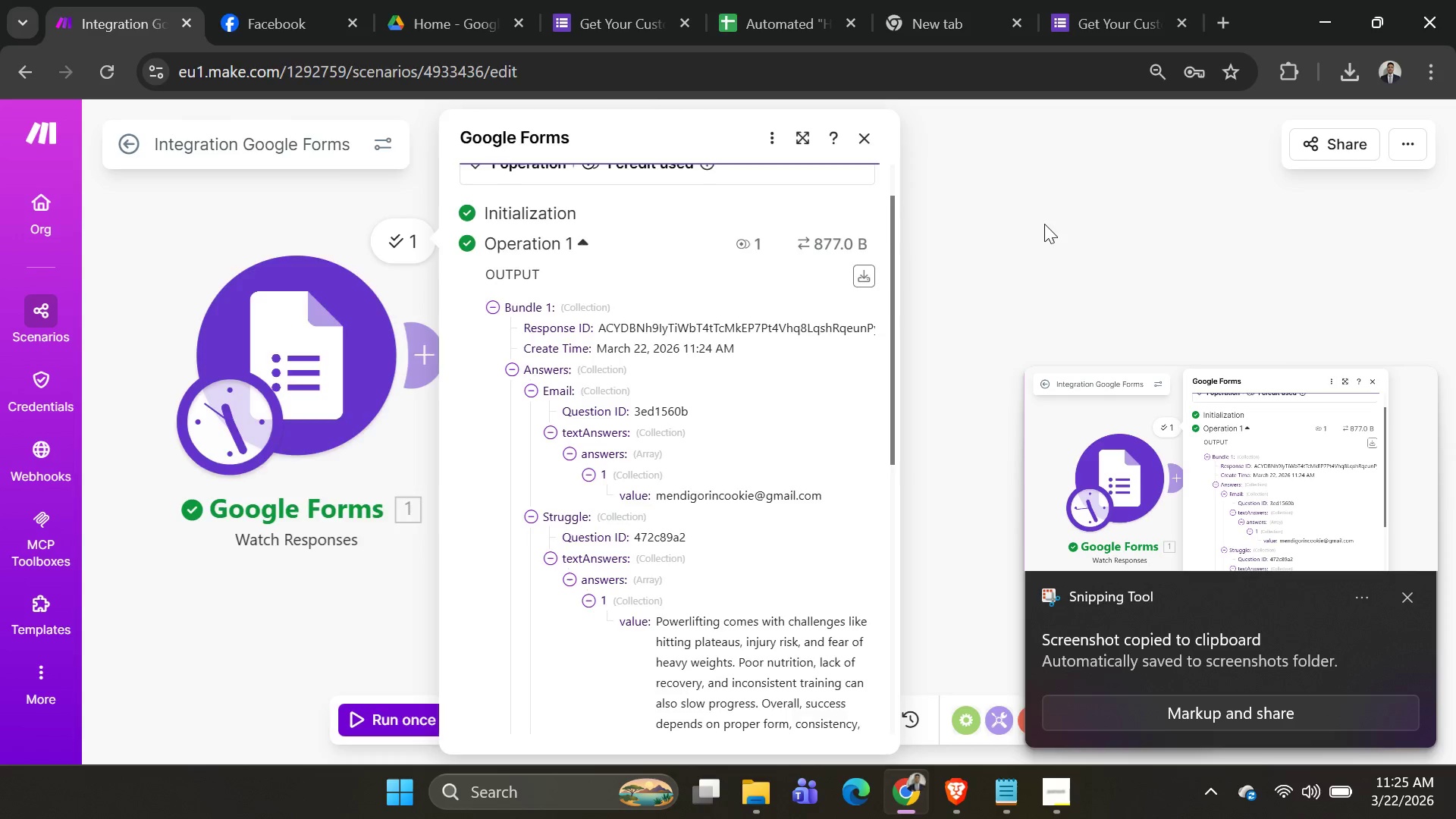 
key(Alt+Tab)